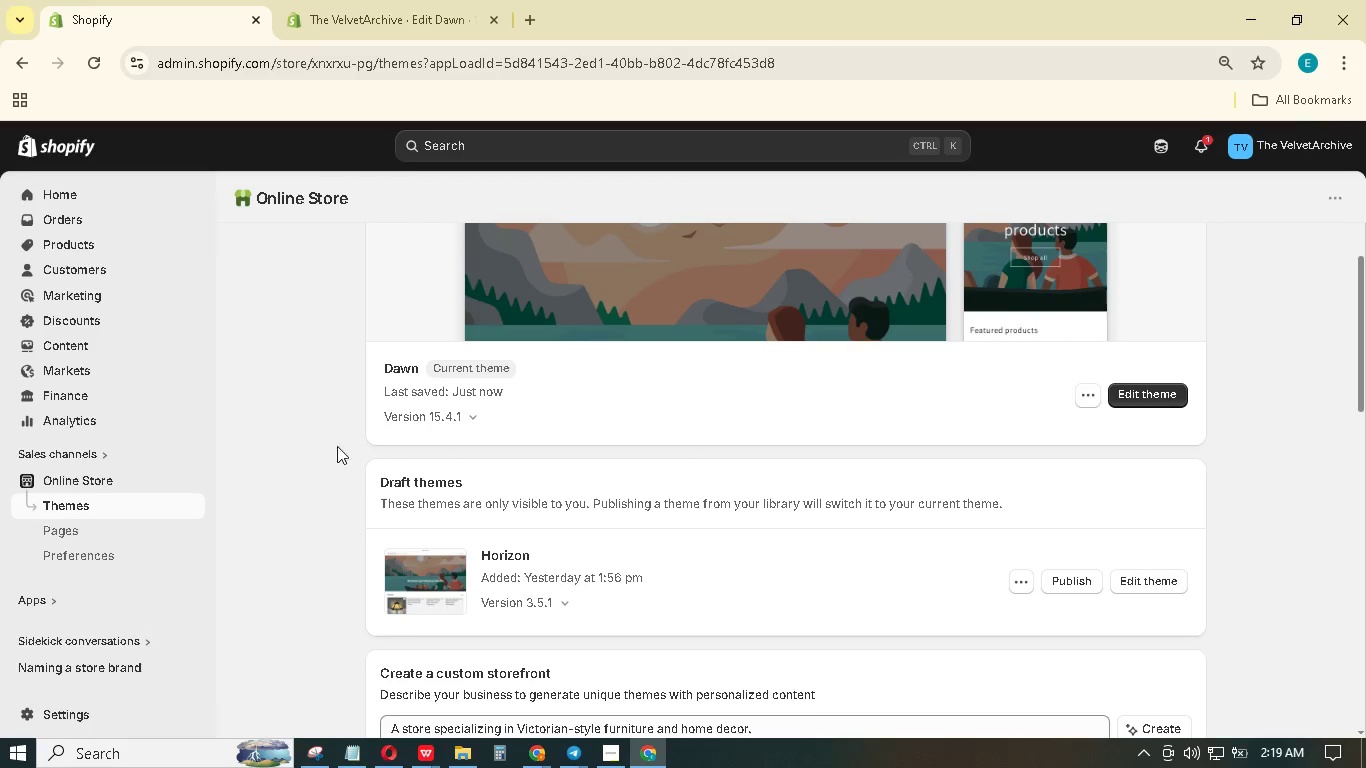 
scroll: coordinate [625, 337], scroll_direction: up, amount: 3.0
 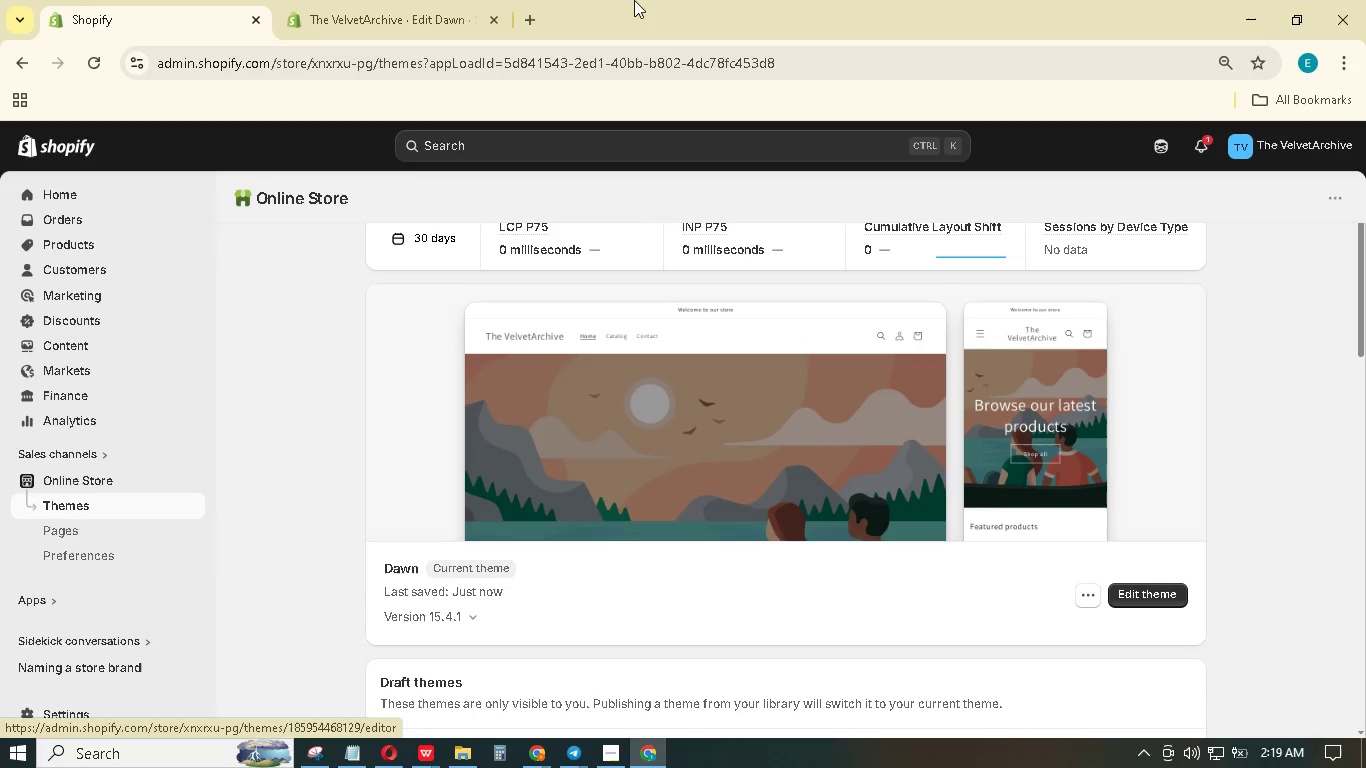 
left_click([414, 8])
 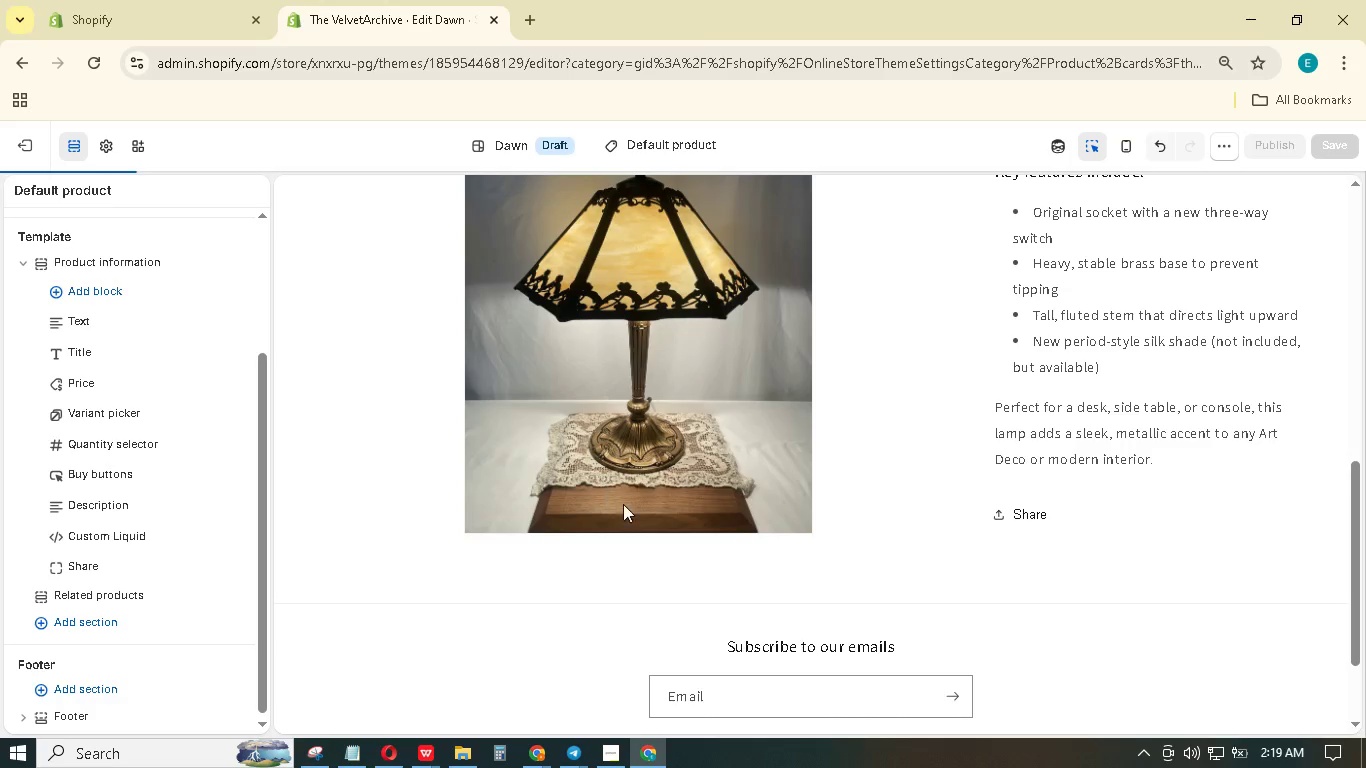 
scroll: coordinate [68, 198], scroll_direction: up, amount: 24.0
 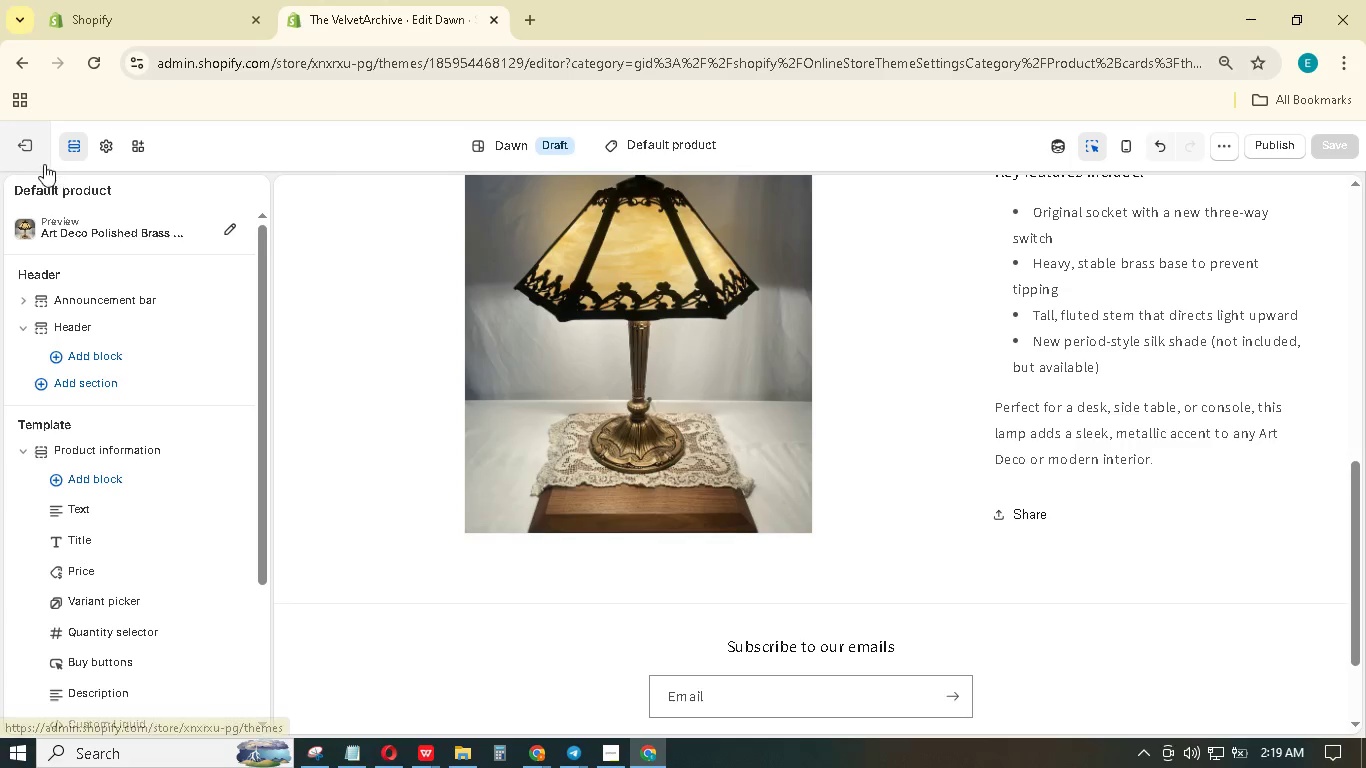 
left_click([36, 157])
 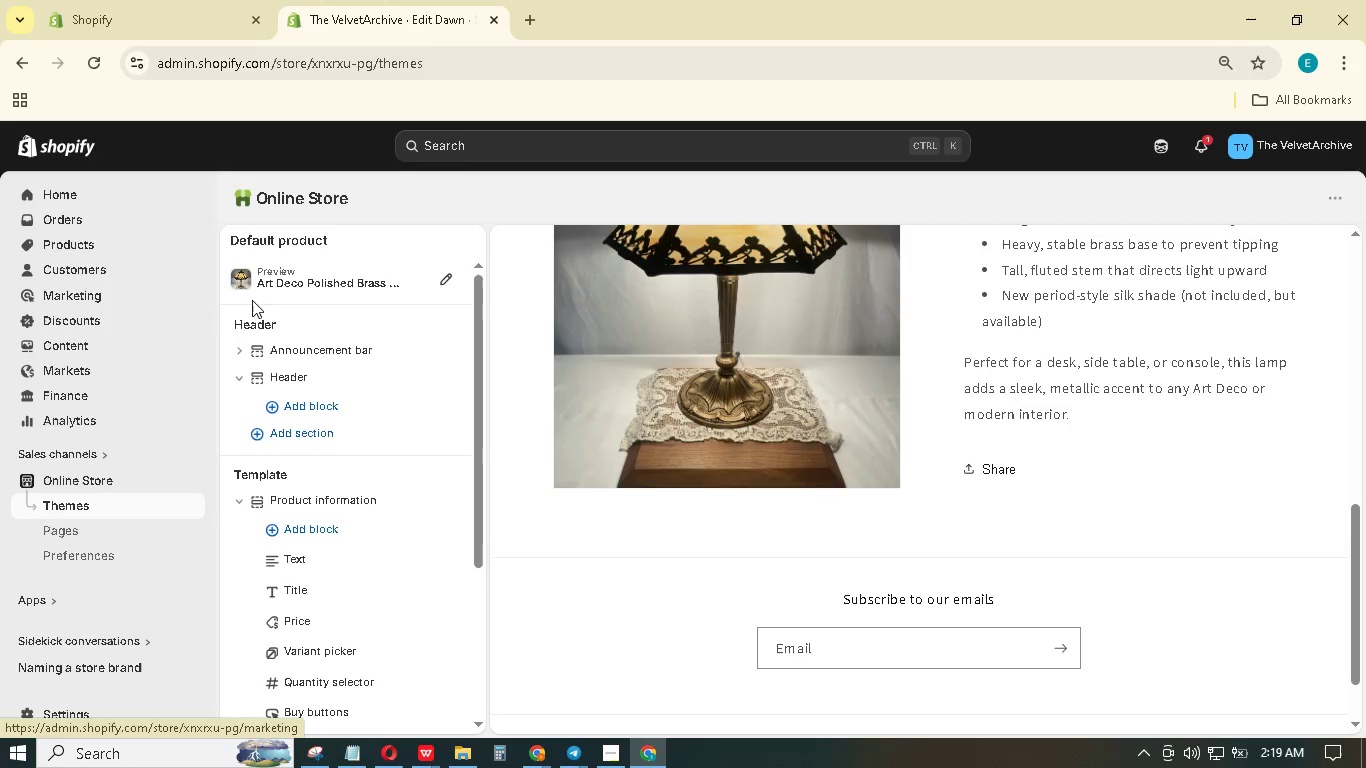 
scroll: coordinate [624, 488], scroll_direction: up, amount: 13.0
 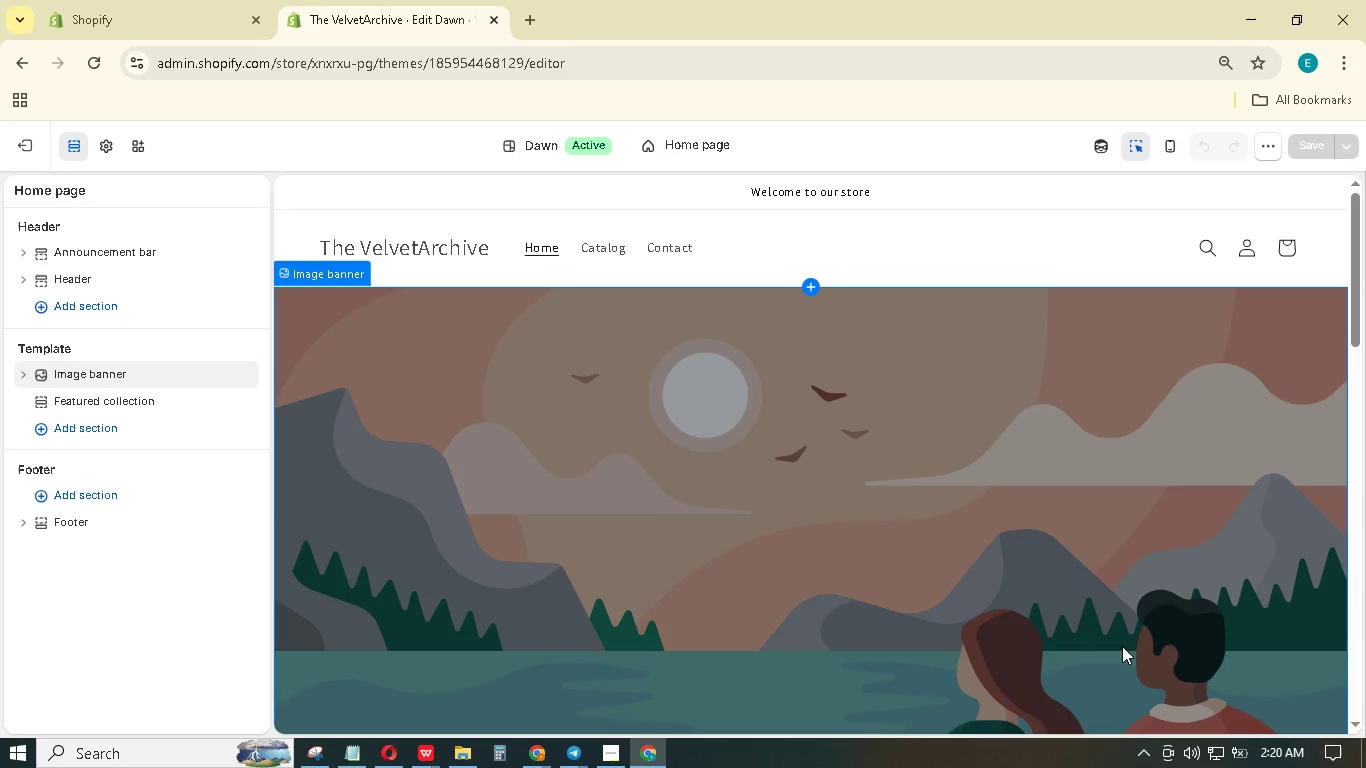 
wait(29.81)
 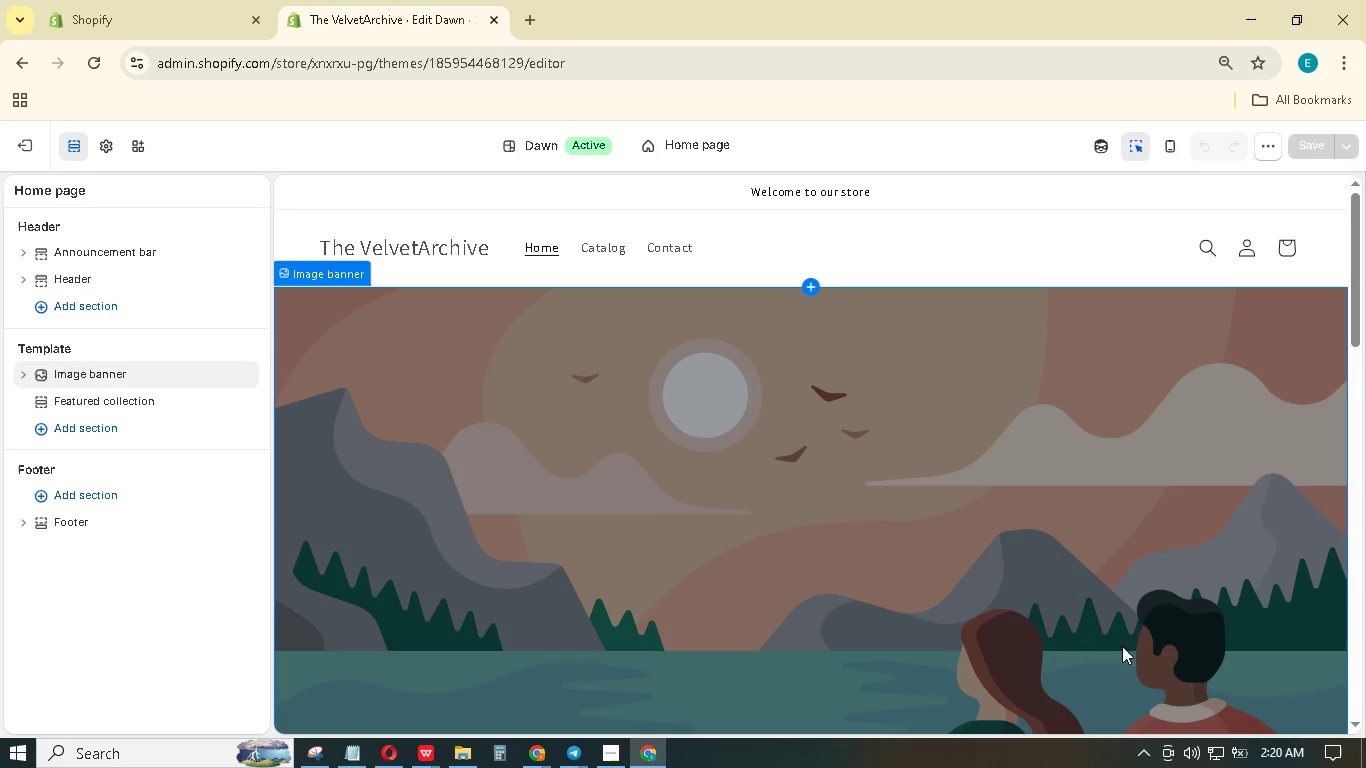 
left_click([104, 145])
 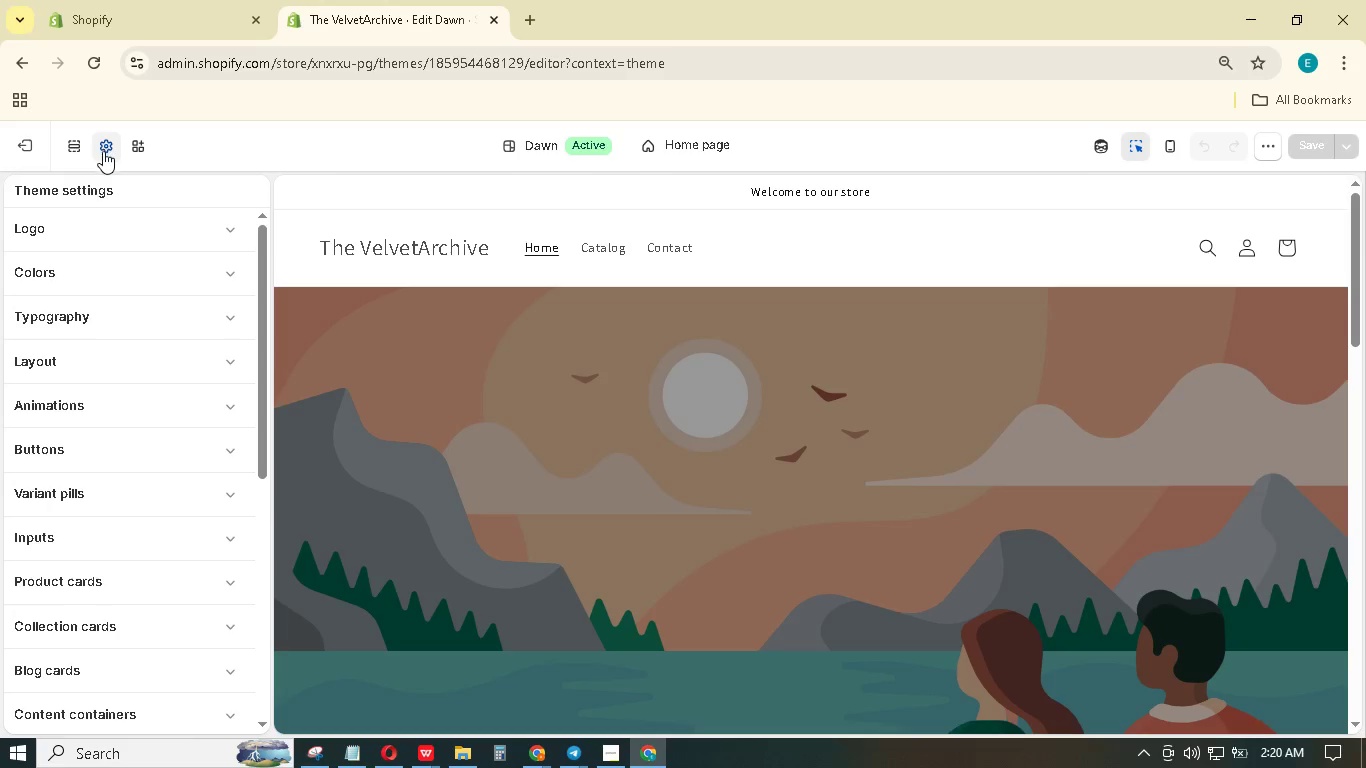 
mouse_move([50, 345])
 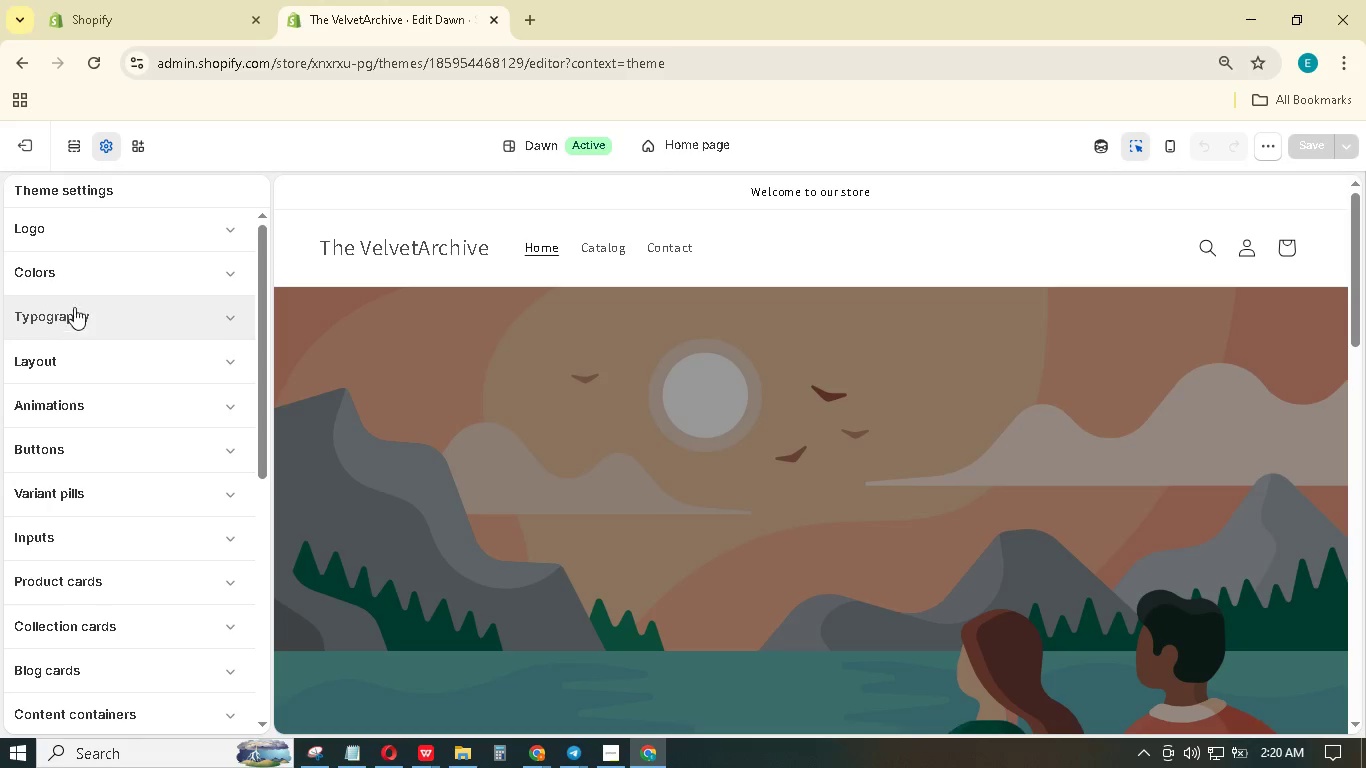 
mouse_move([110, 307])
 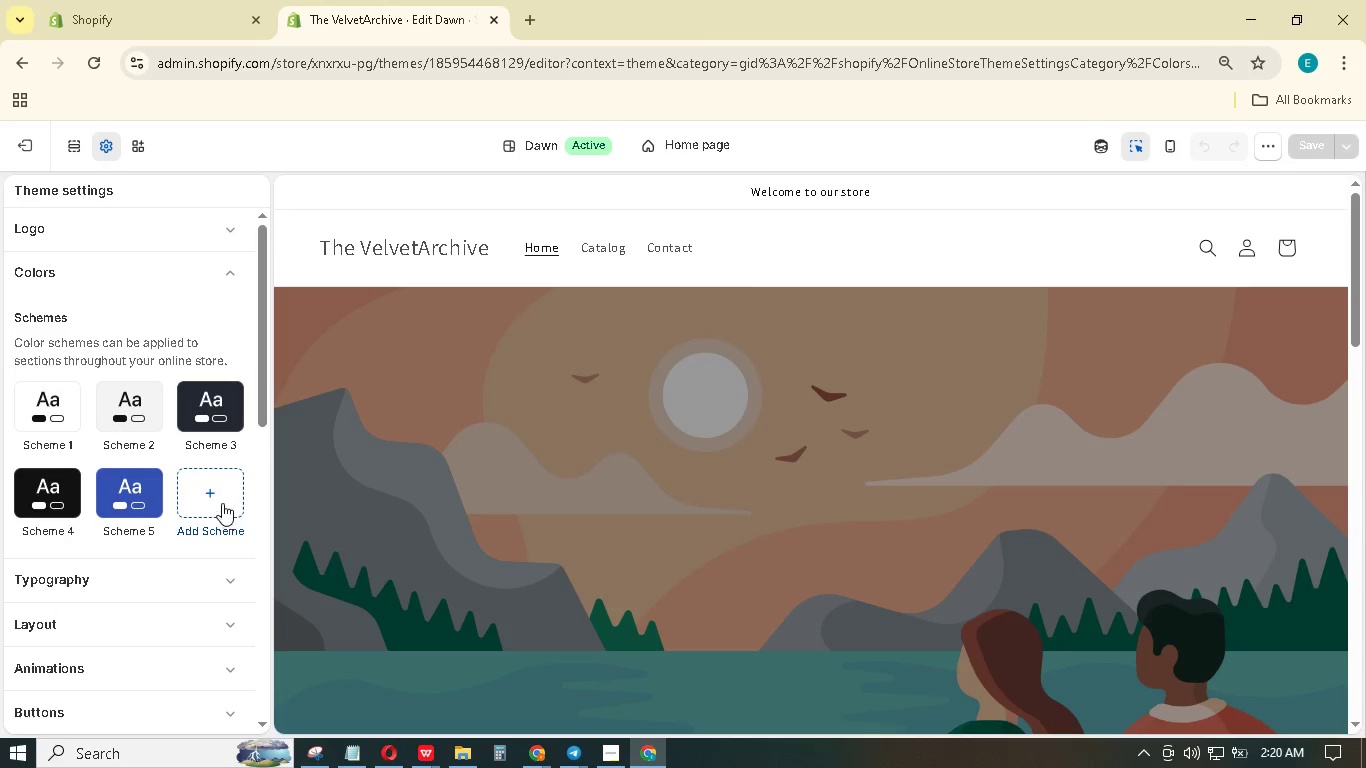 
left_click([222, 502])
 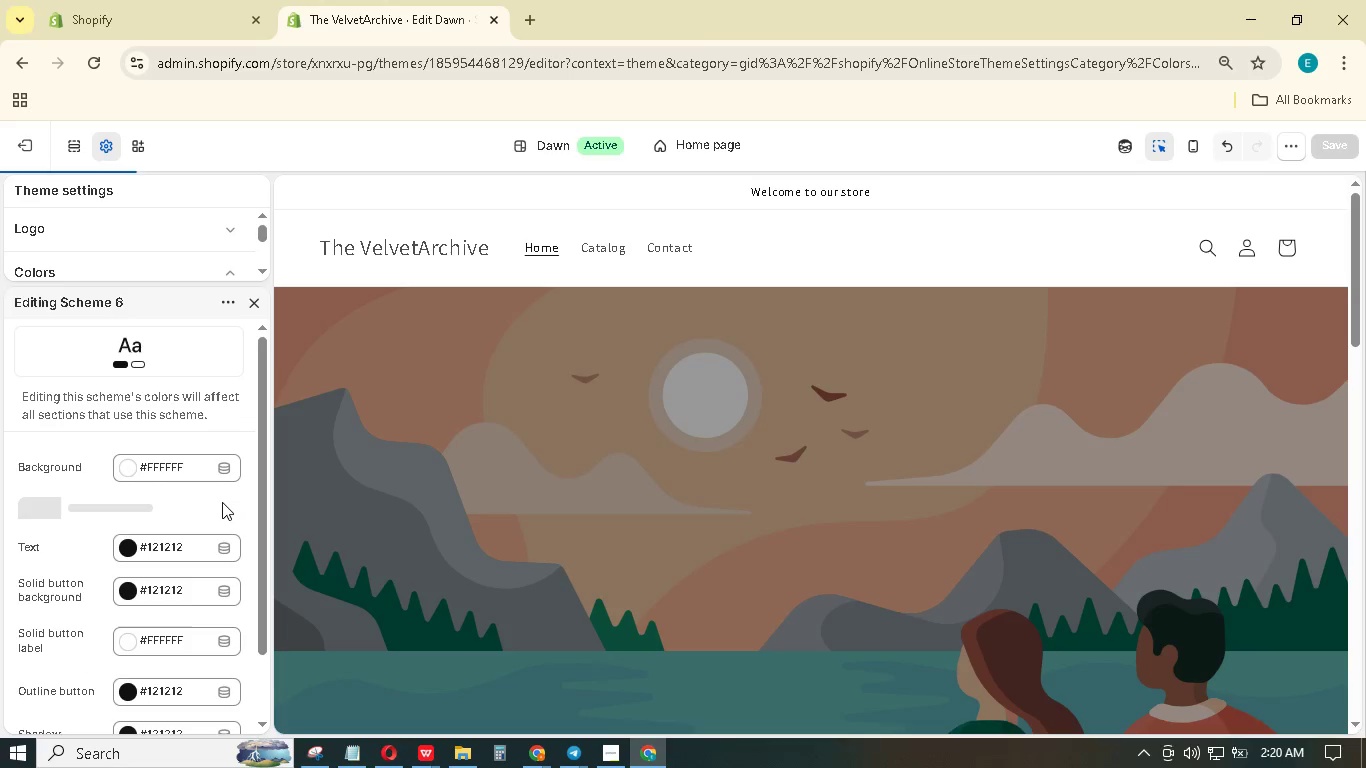 
mouse_move([194, 472])
 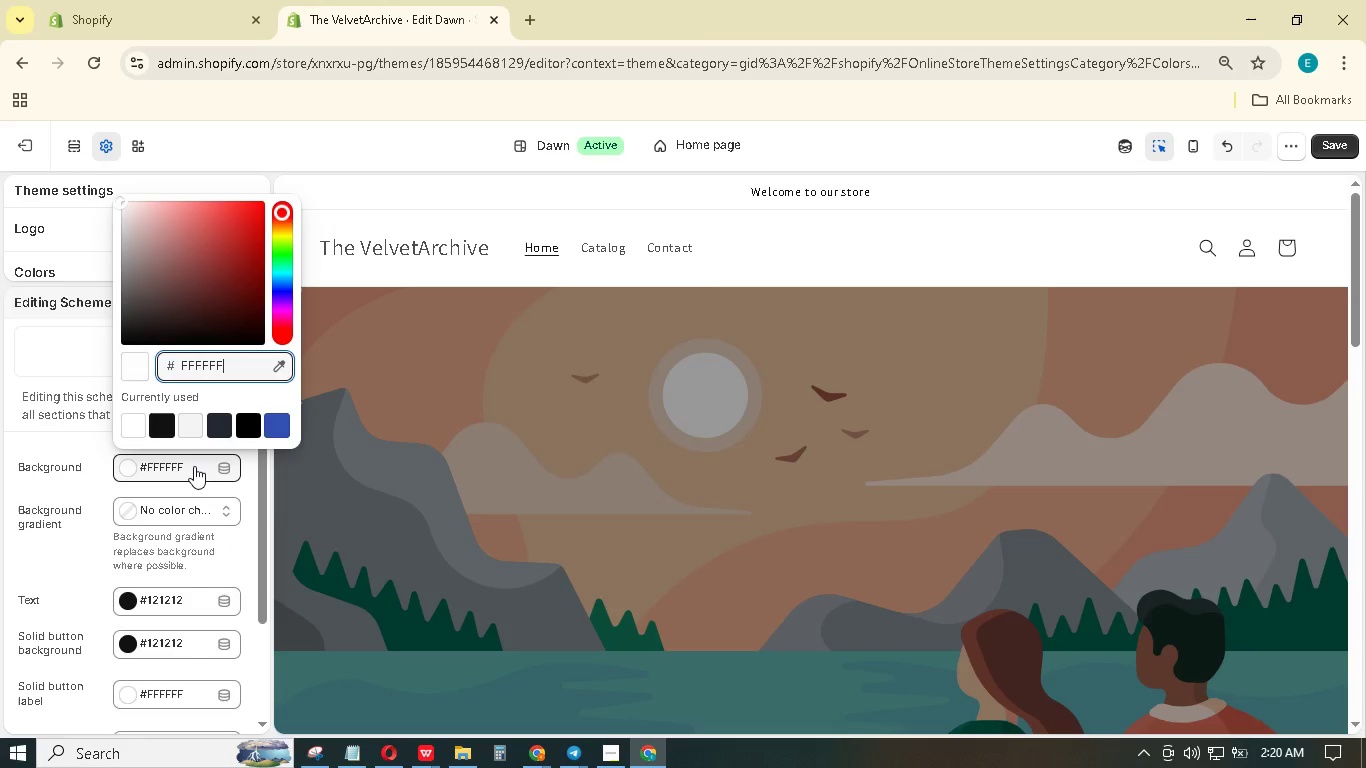 
type(f9f8f6)
 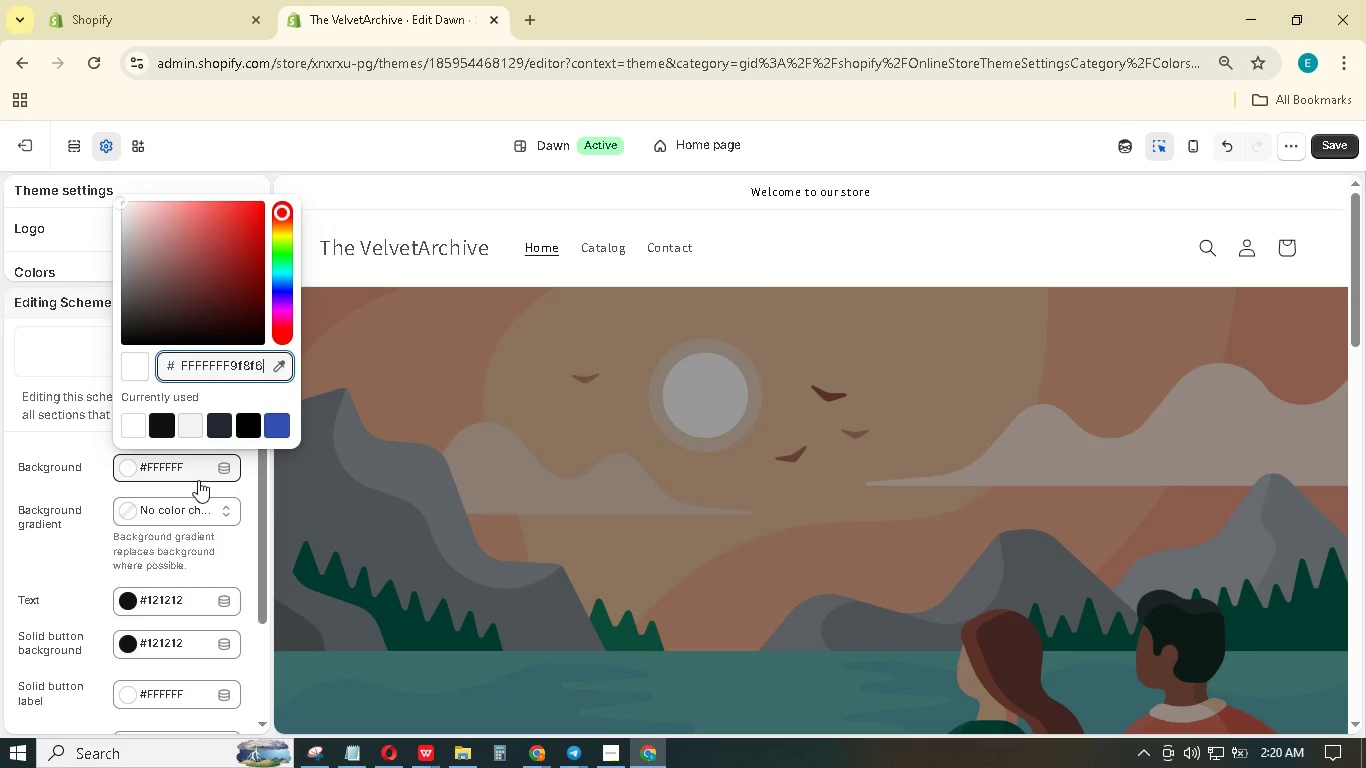 
left_click([192, 469])
 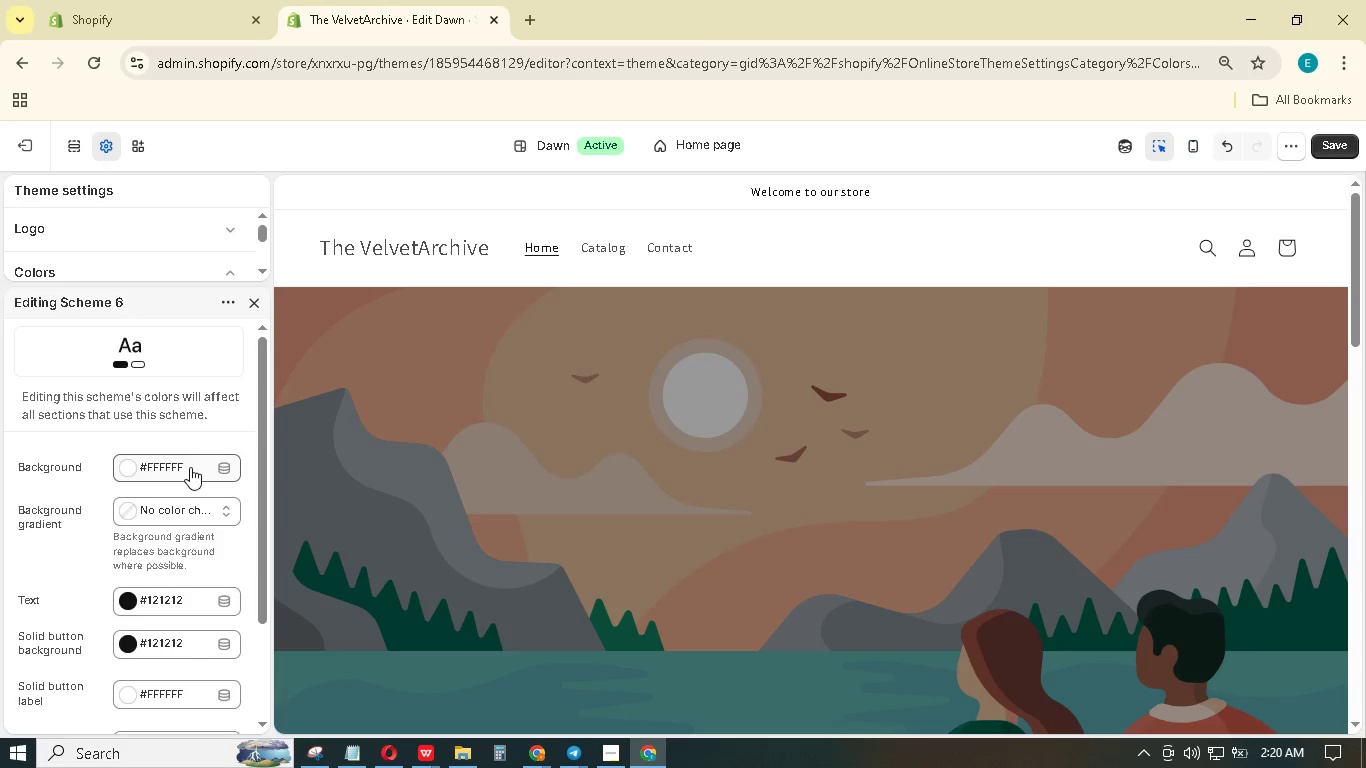 
left_click([189, 466])
 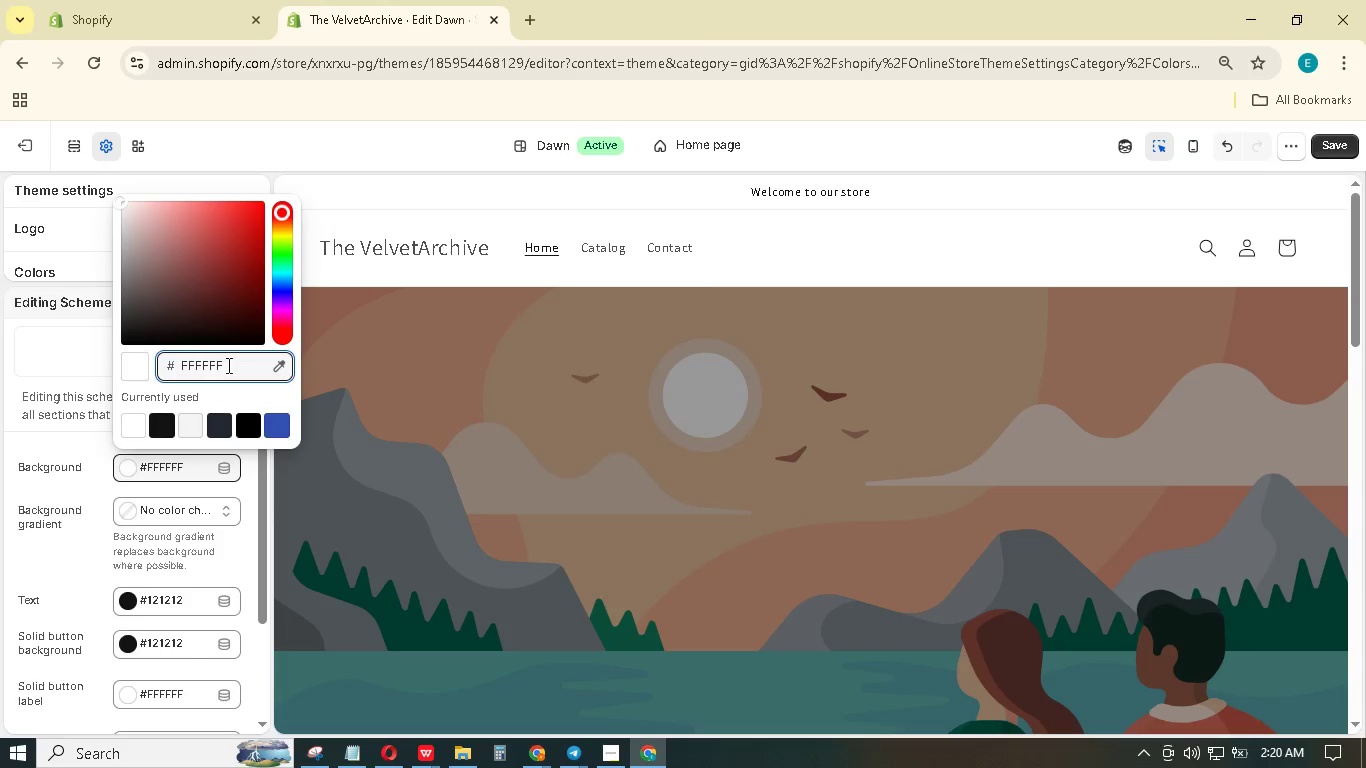 
left_click_drag(start_coordinate=[229, 363], to_coordinate=[116, 356])
 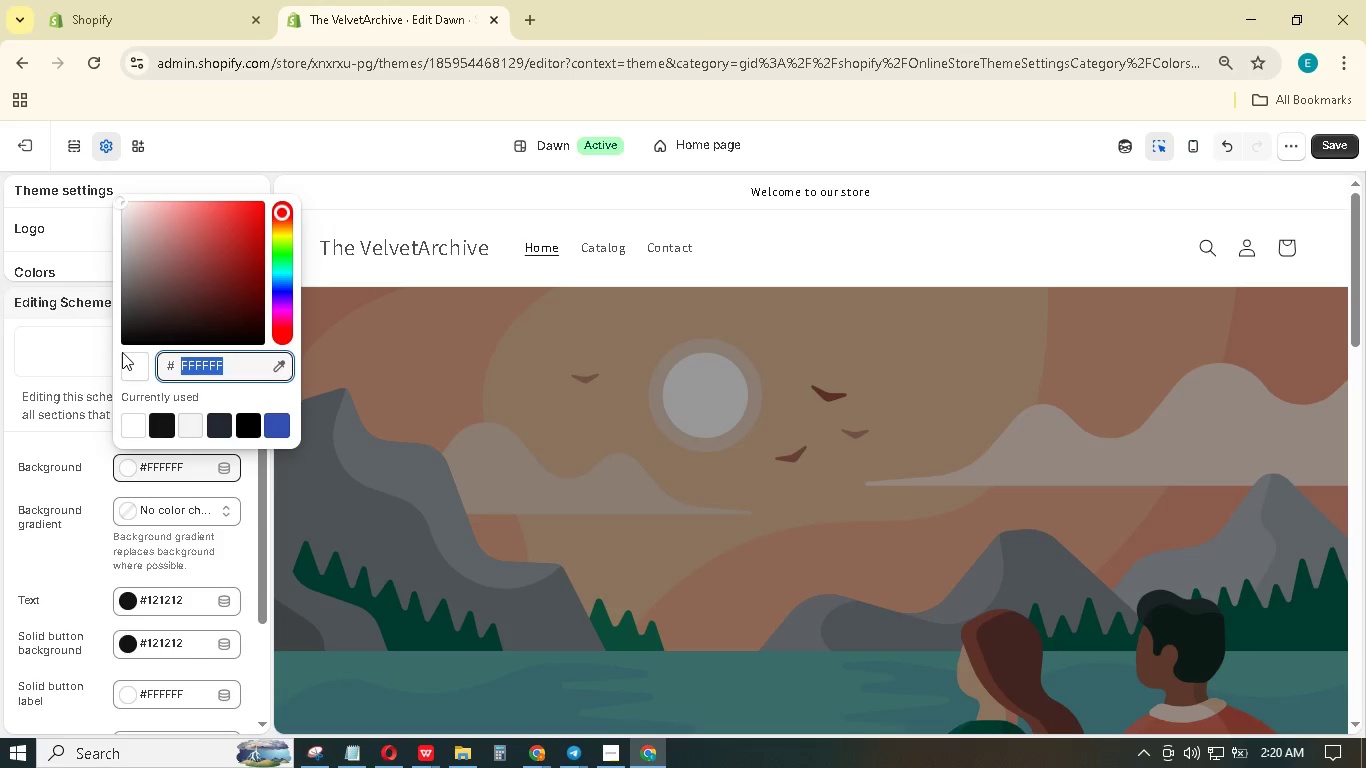 
type(f9f8f6)
 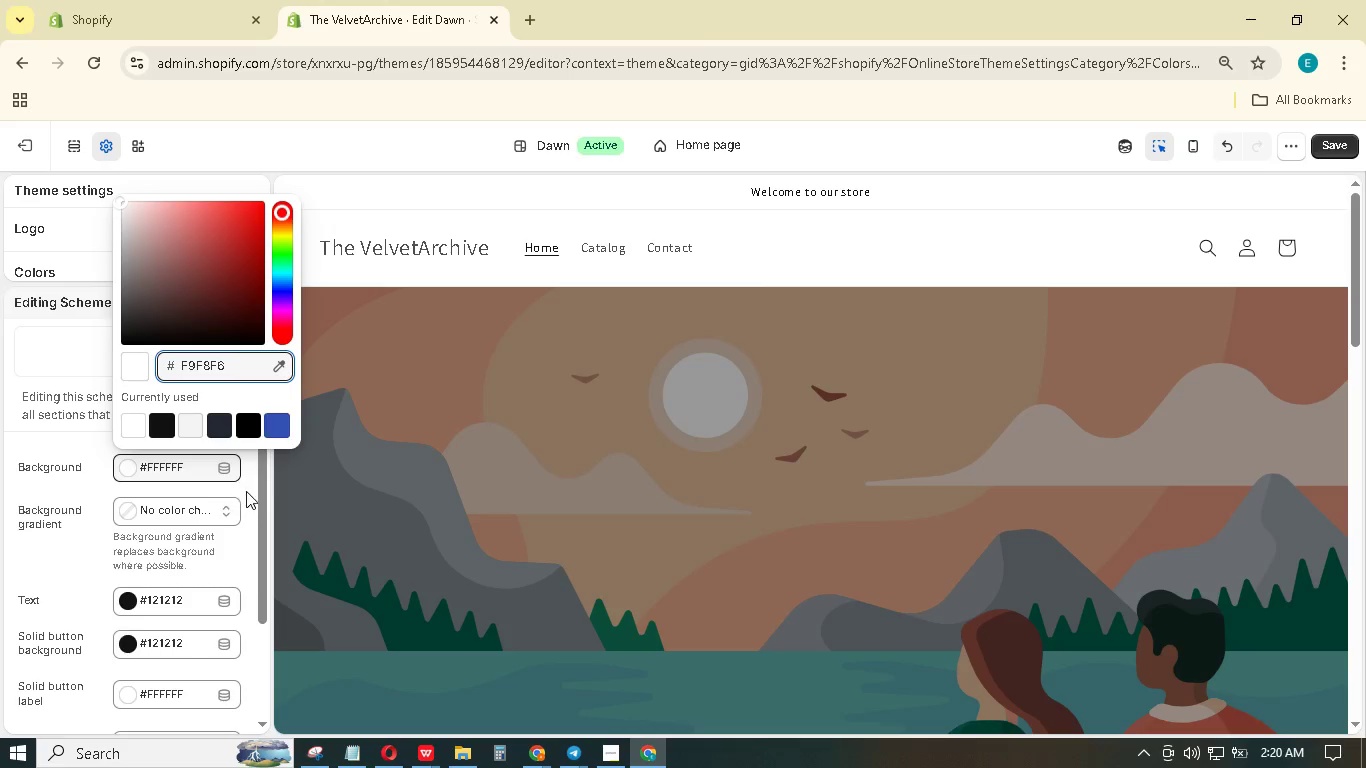 
left_click([253, 494])
 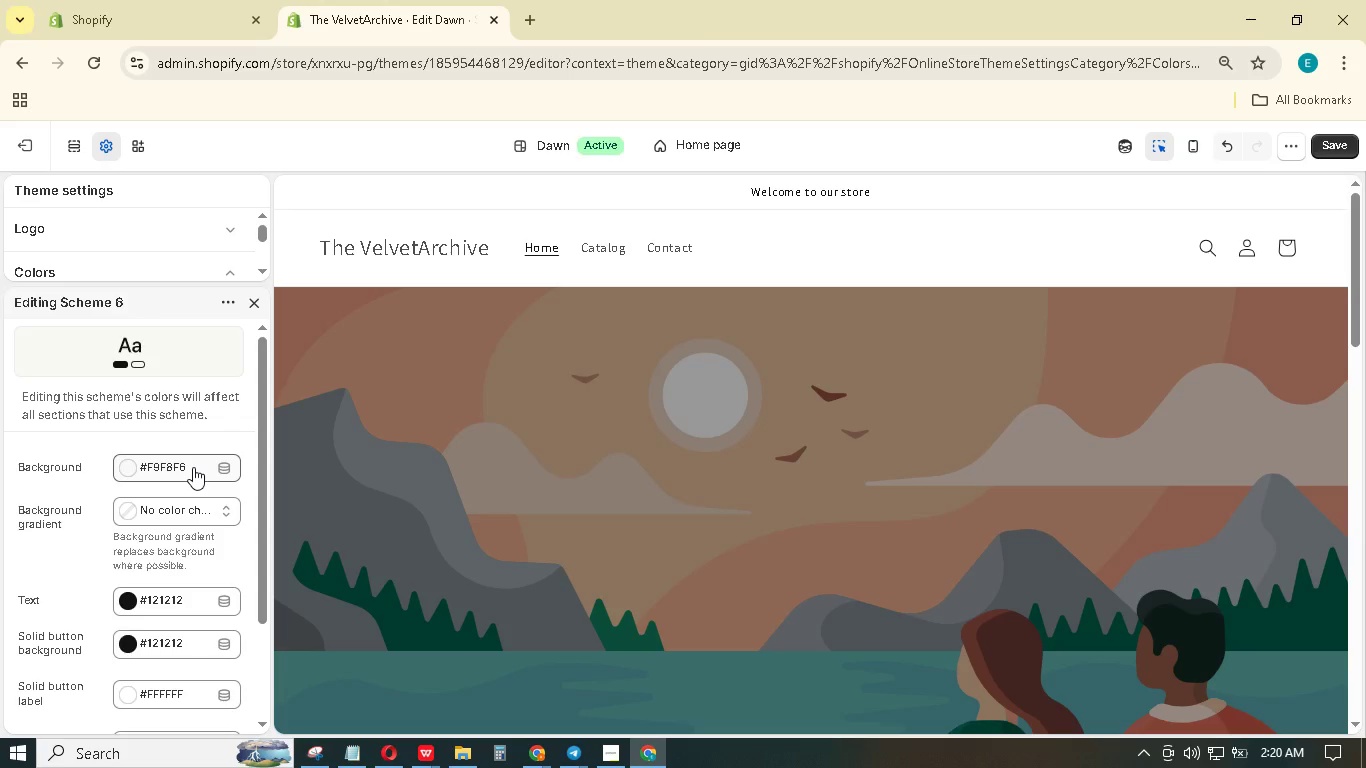 
wait(8.33)
 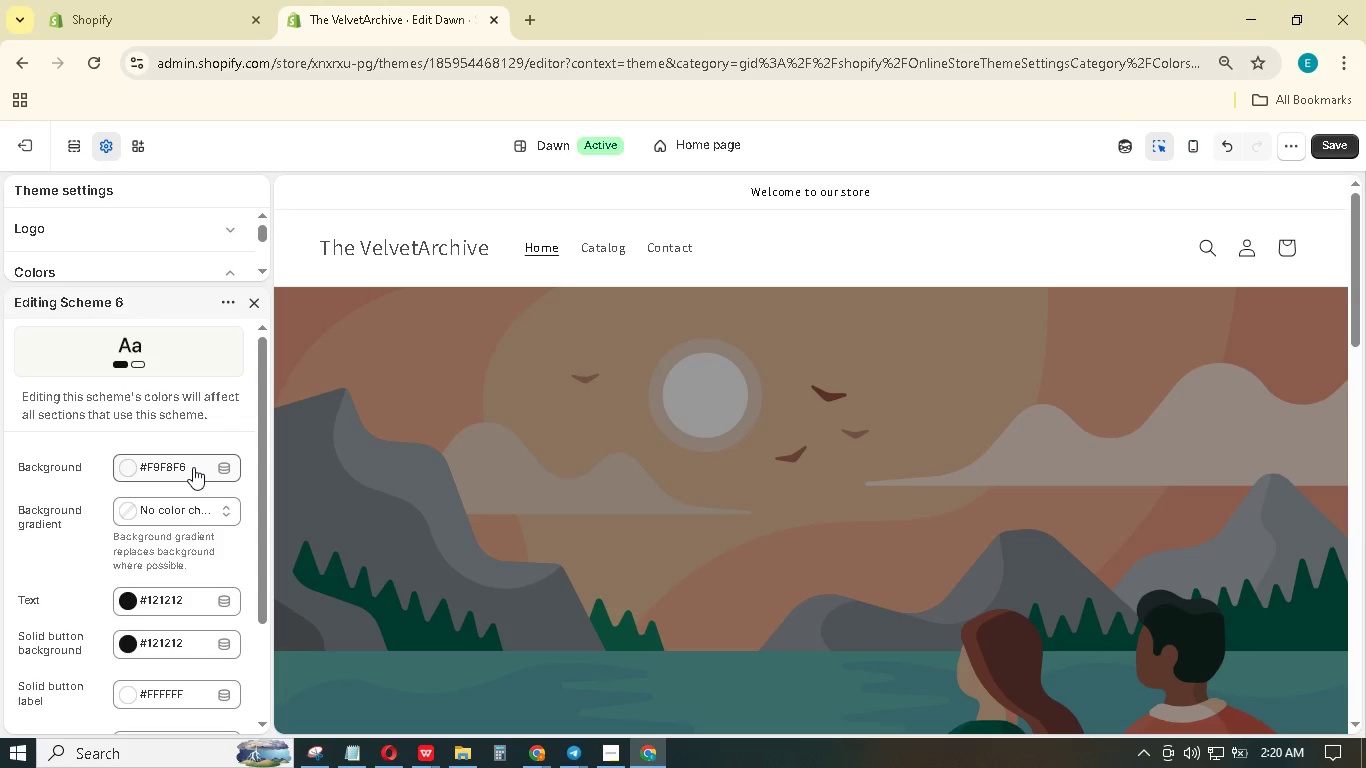 
left_click([161, 605])
 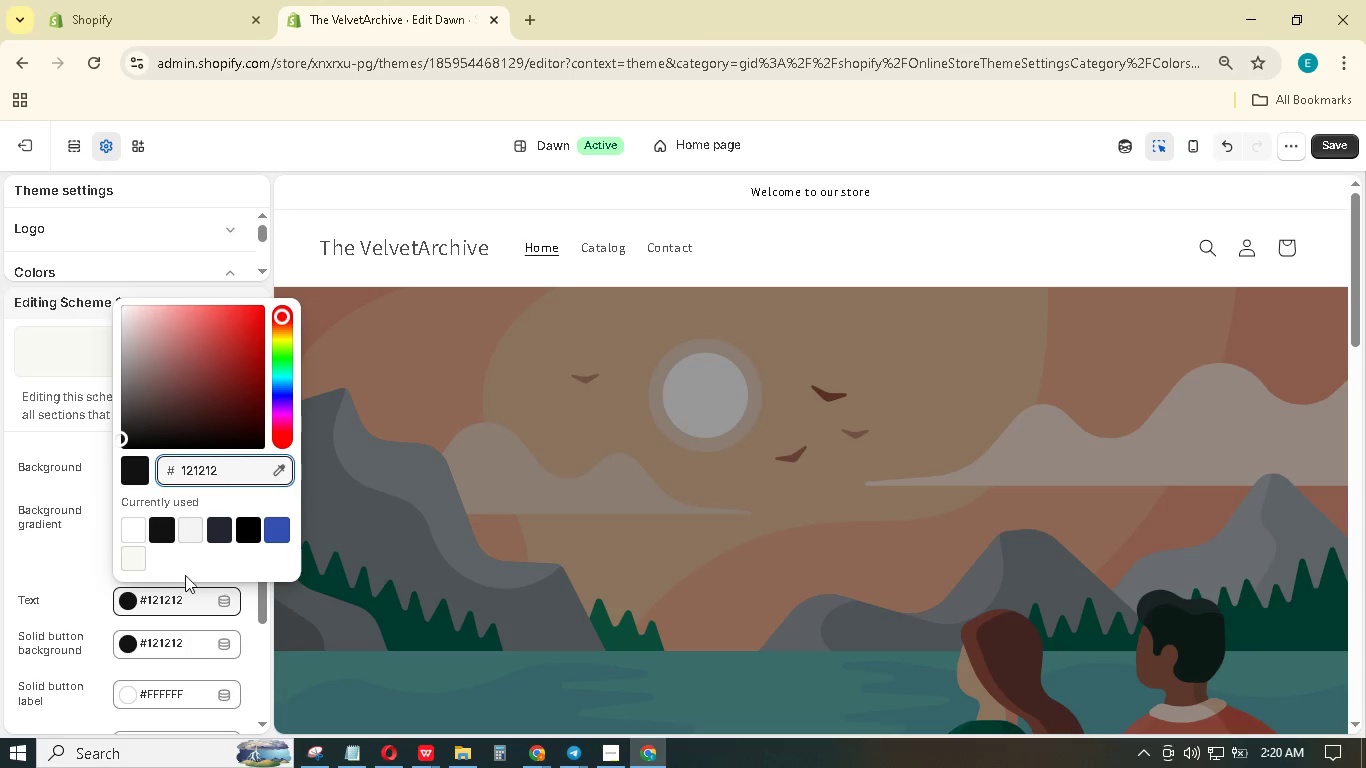 
left_click_drag(start_coordinate=[242, 467], to_coordinate=[153, 462])
 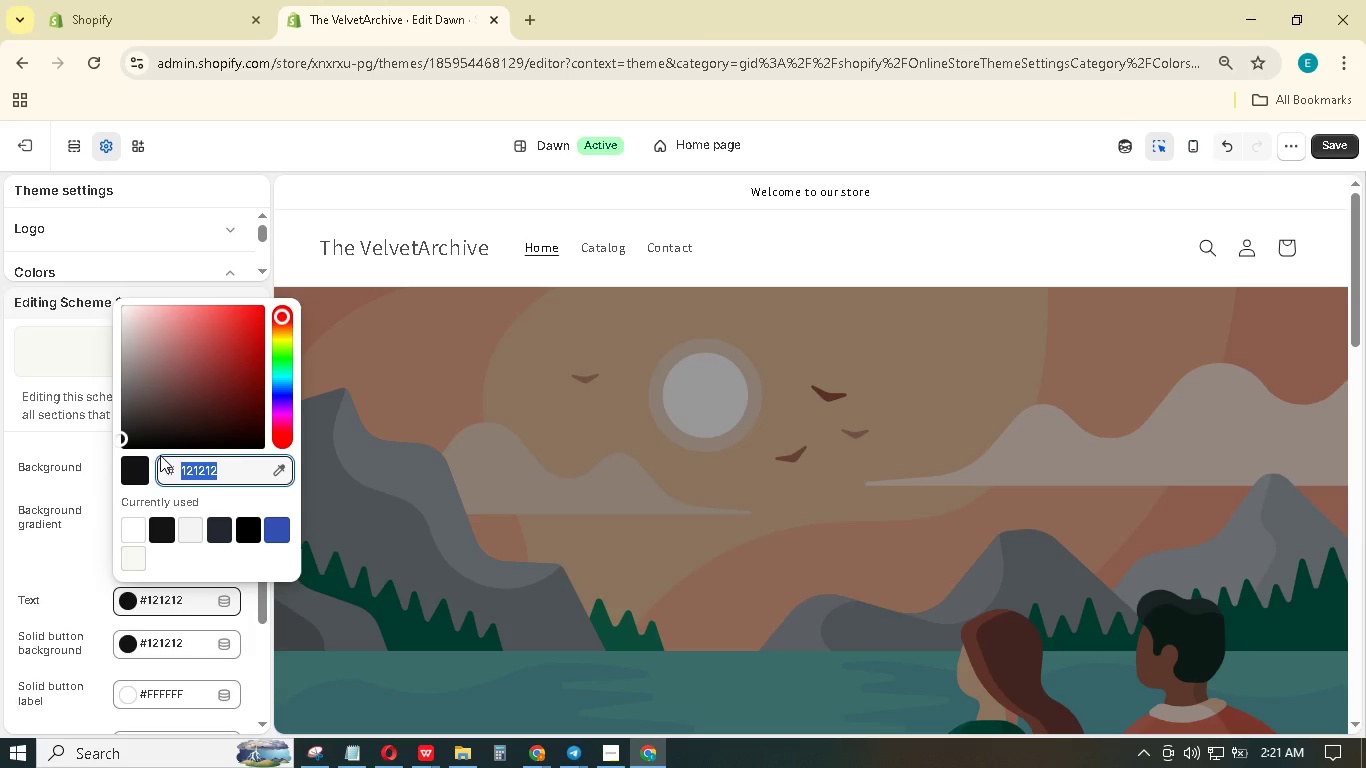 
type(2c2c2c)
 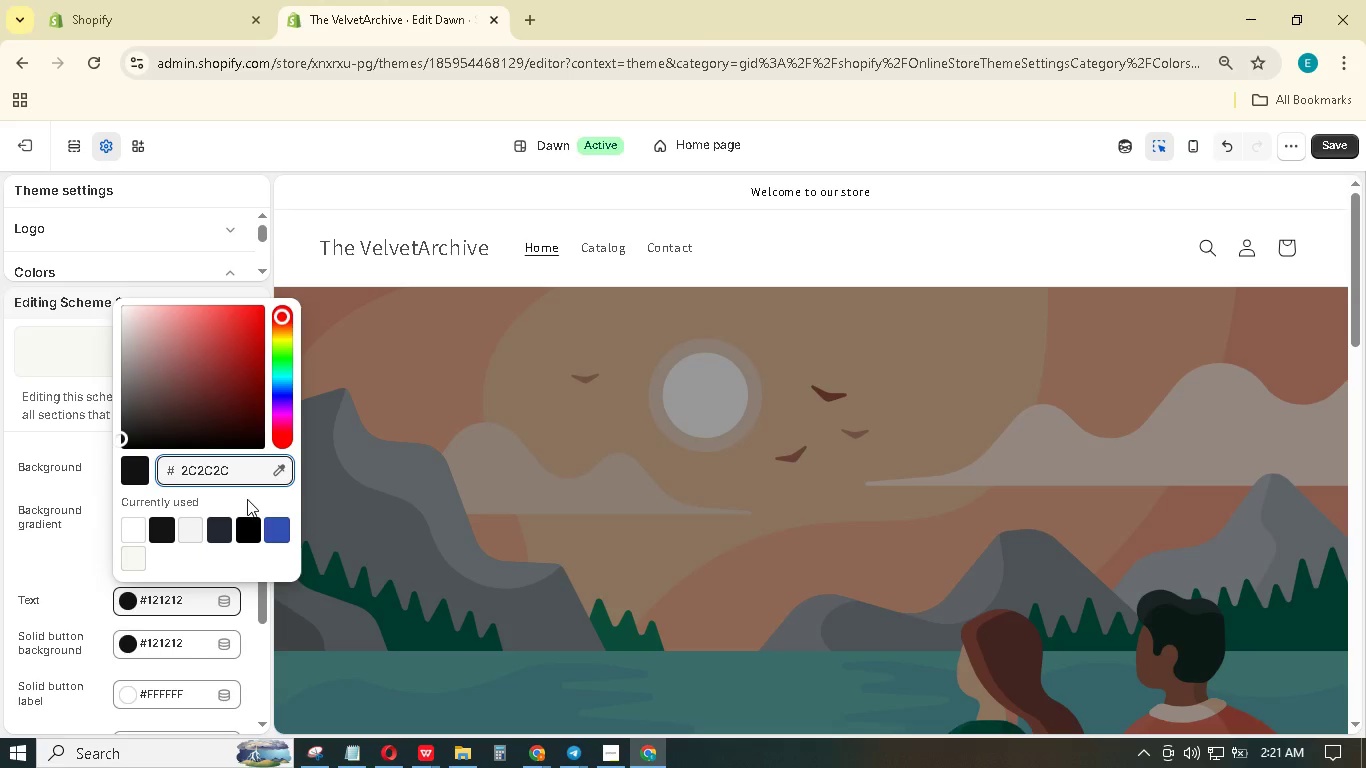 
left_click([241, 500])
 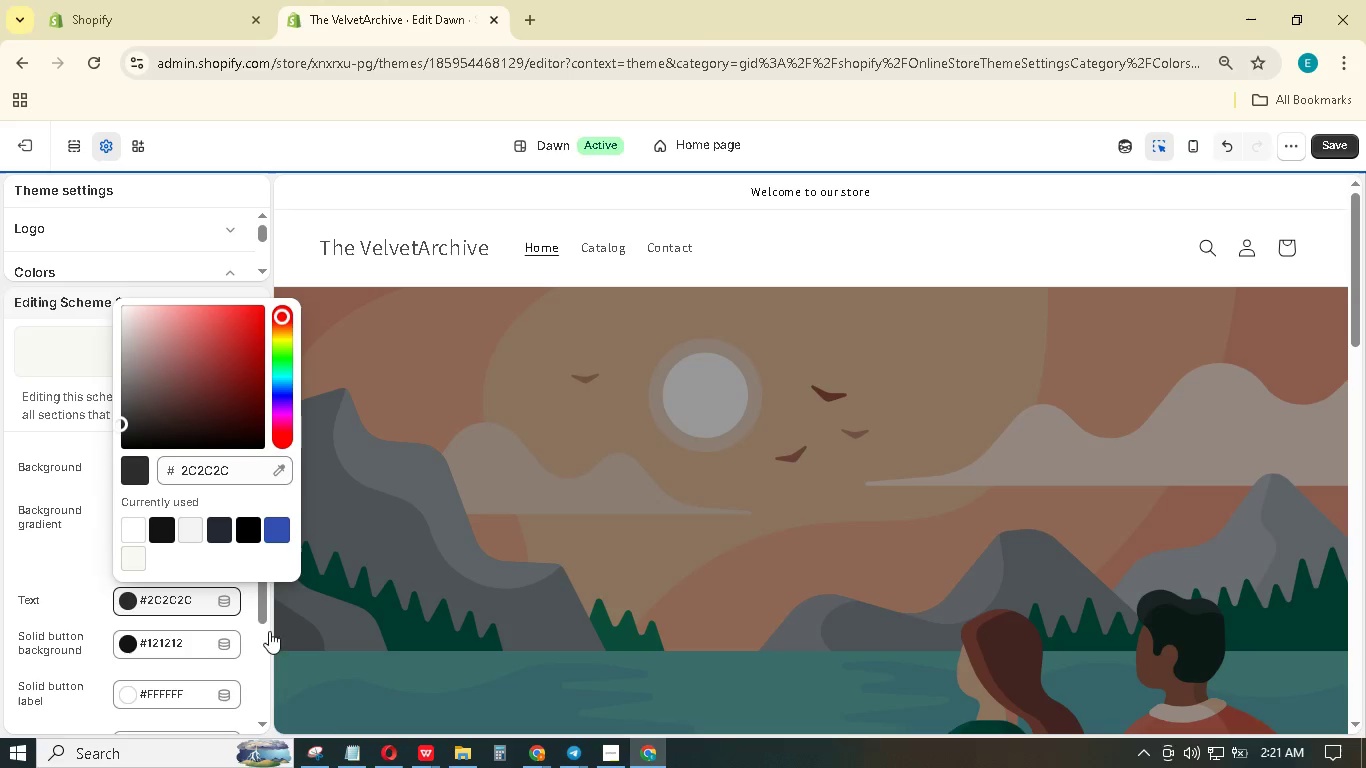 
left_click([254, 631])
 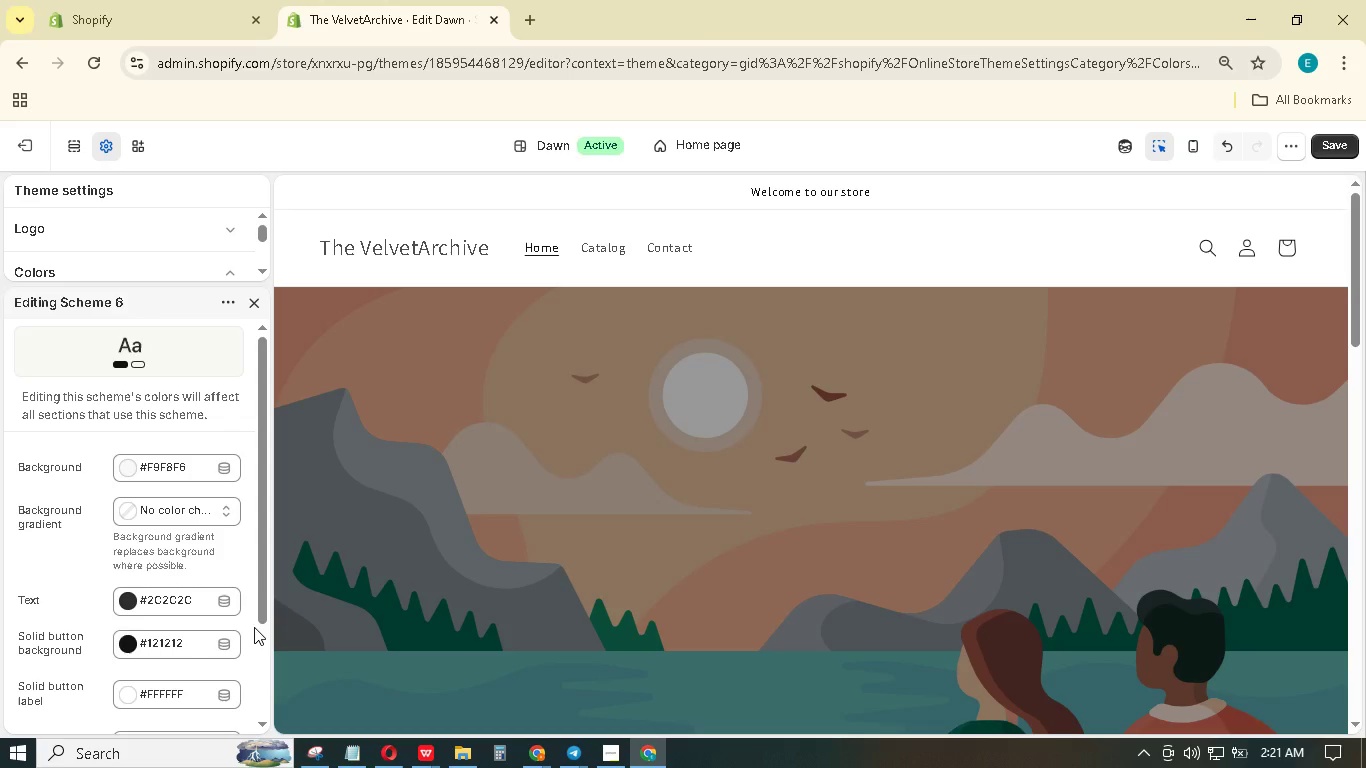 
wait(8.92)
 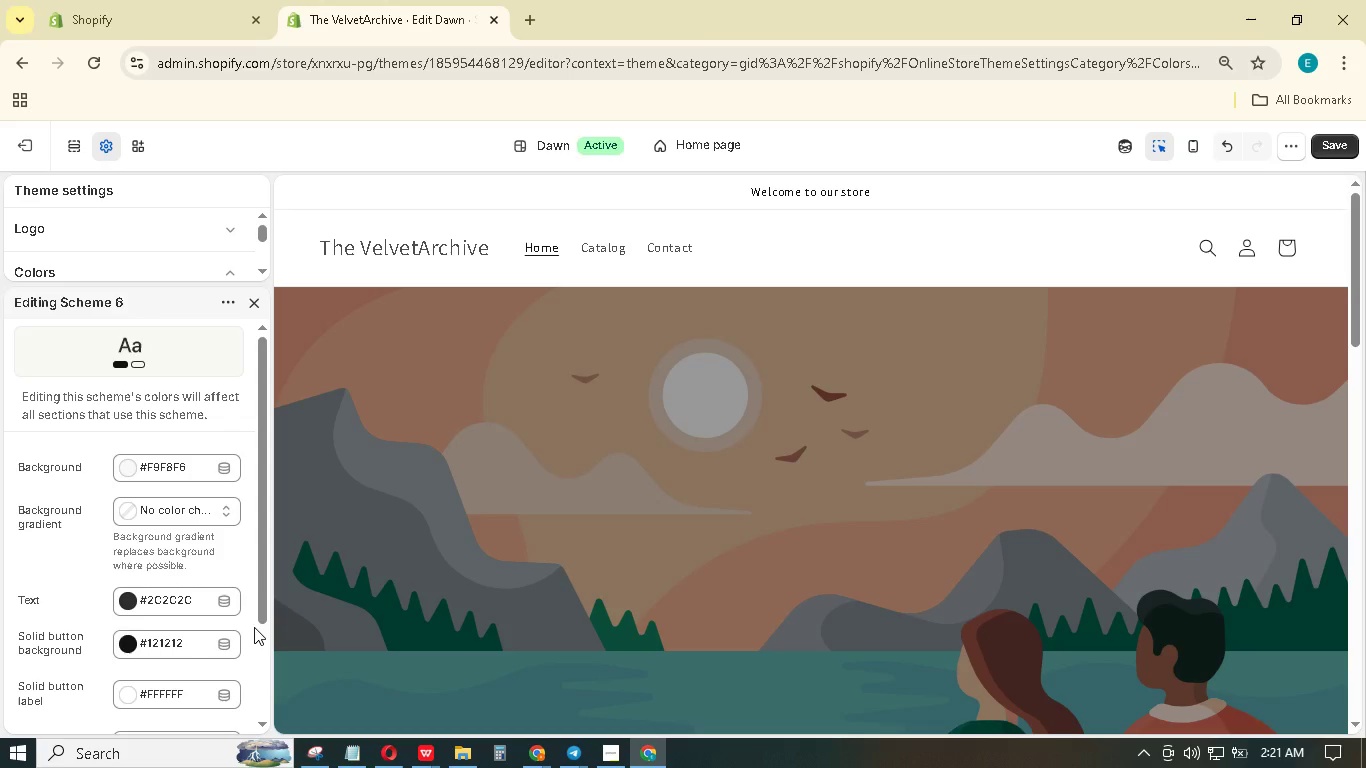 
scroll: coordinate [196, 551], scroll_direction: down, amount: 3.0
 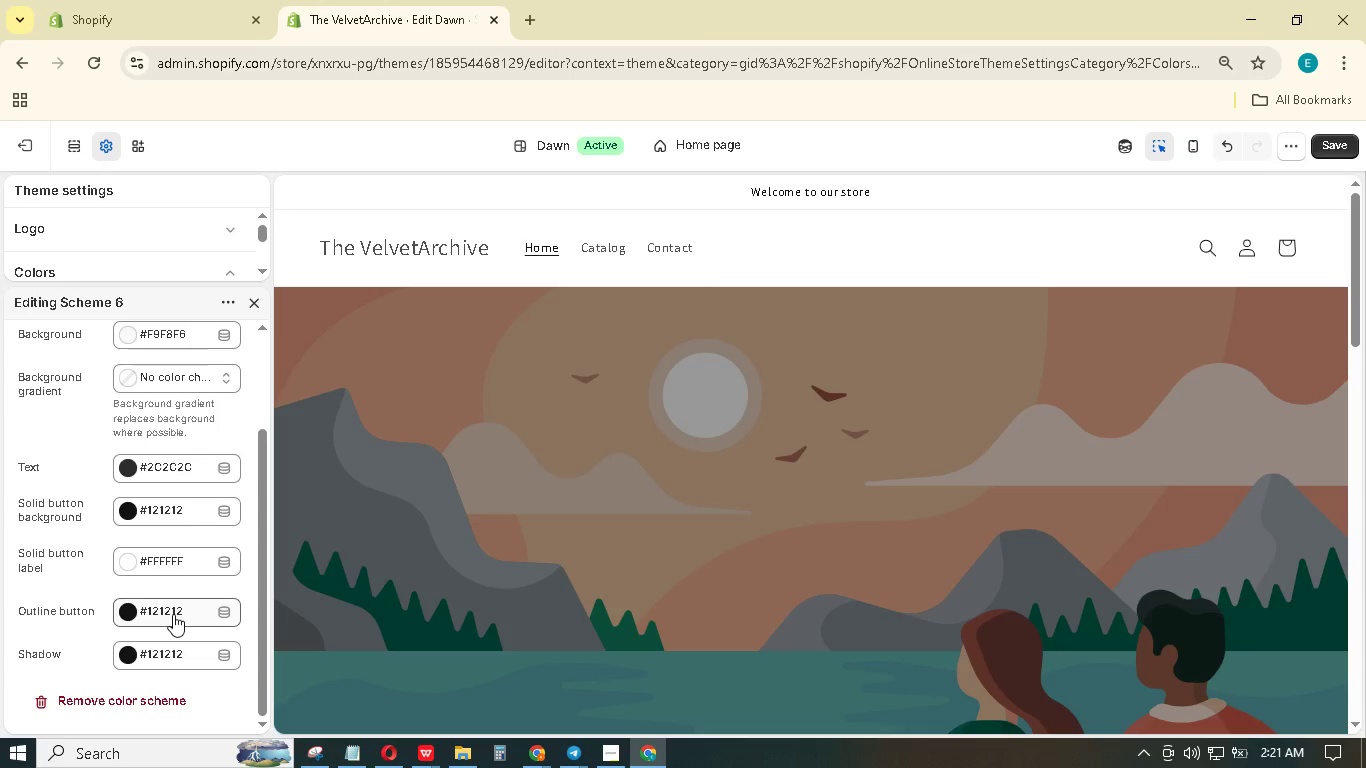 
scroll: coordinate [173, 614], scroll_direction: up, amount: 2.0
 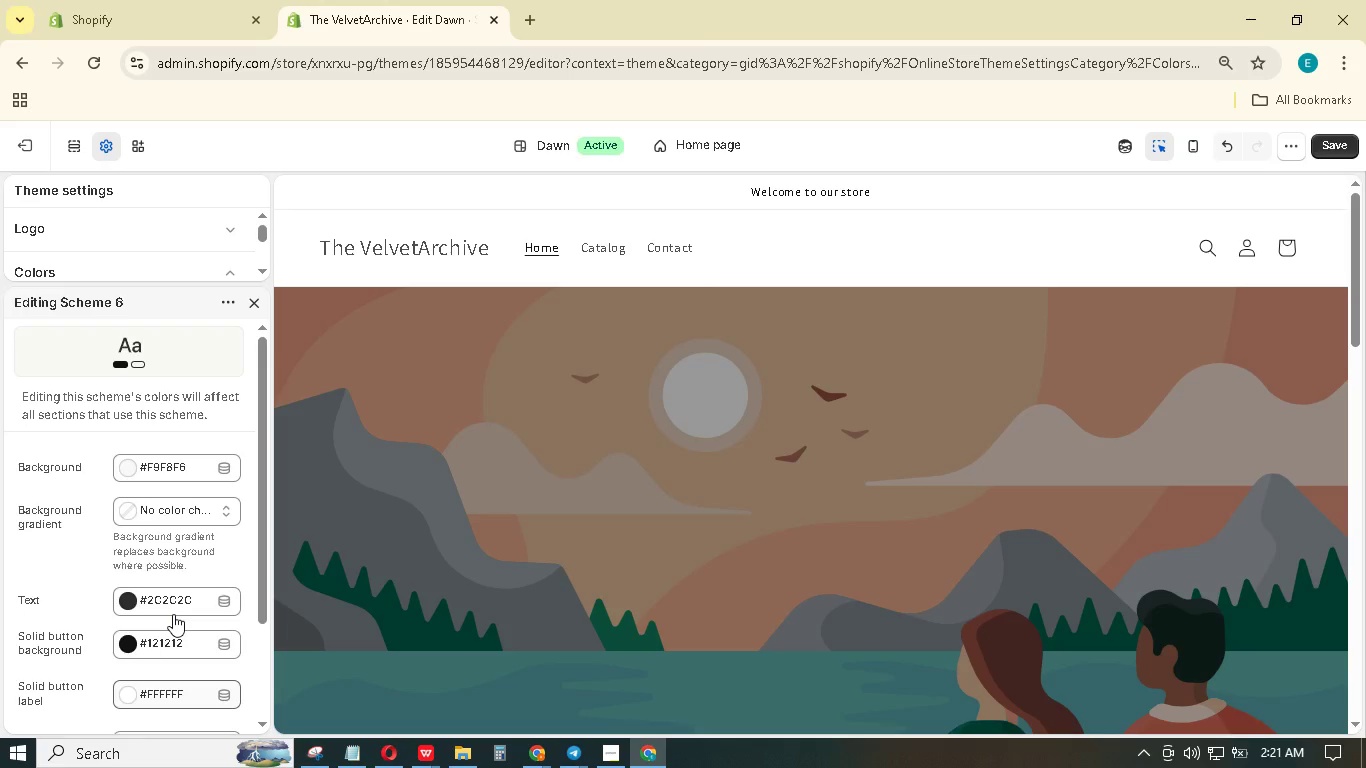 
scroll: coordinate [173, 614], scroll_direction: down, amount: 2.0
 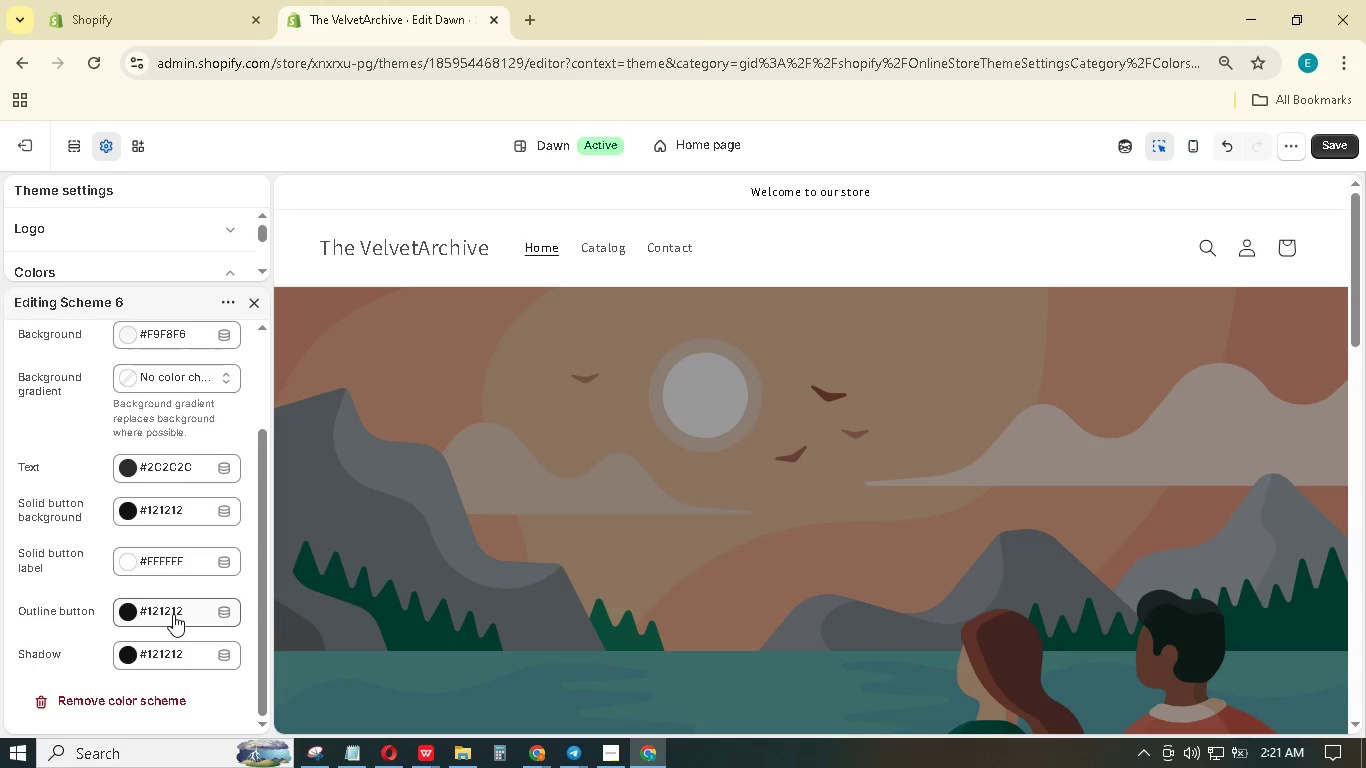 
left_click([173, 614])
 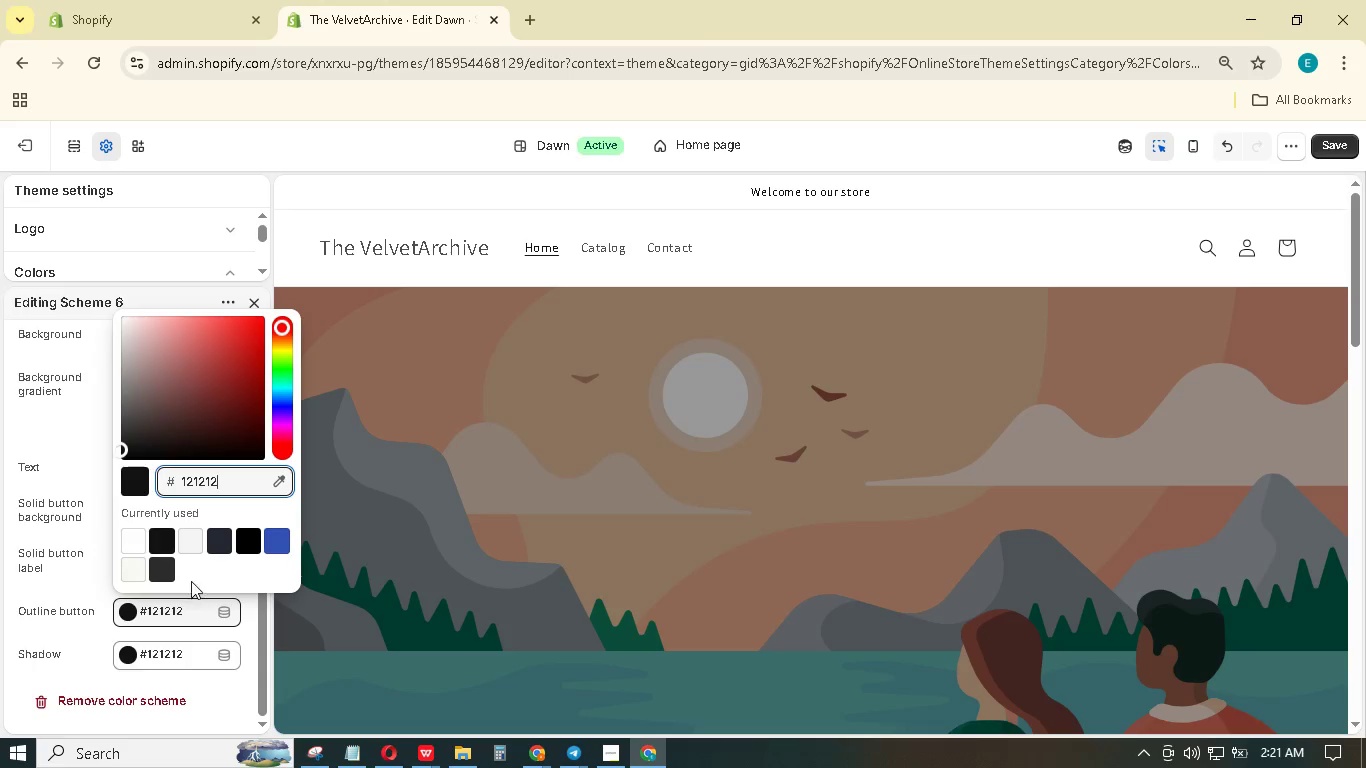 
left_click_drag(start_coordinate=[234, 481], to_coordinate=[155, 470])
 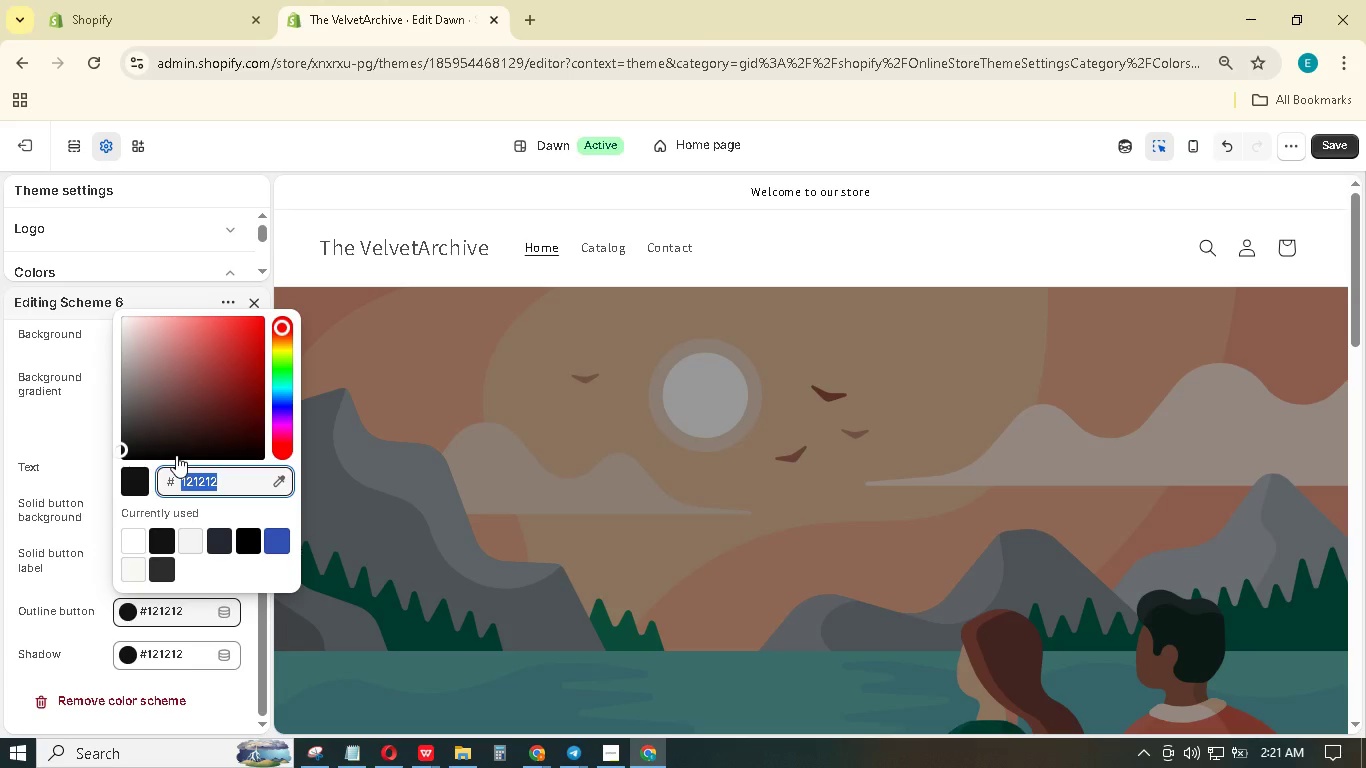 
type(8B7D6B)
 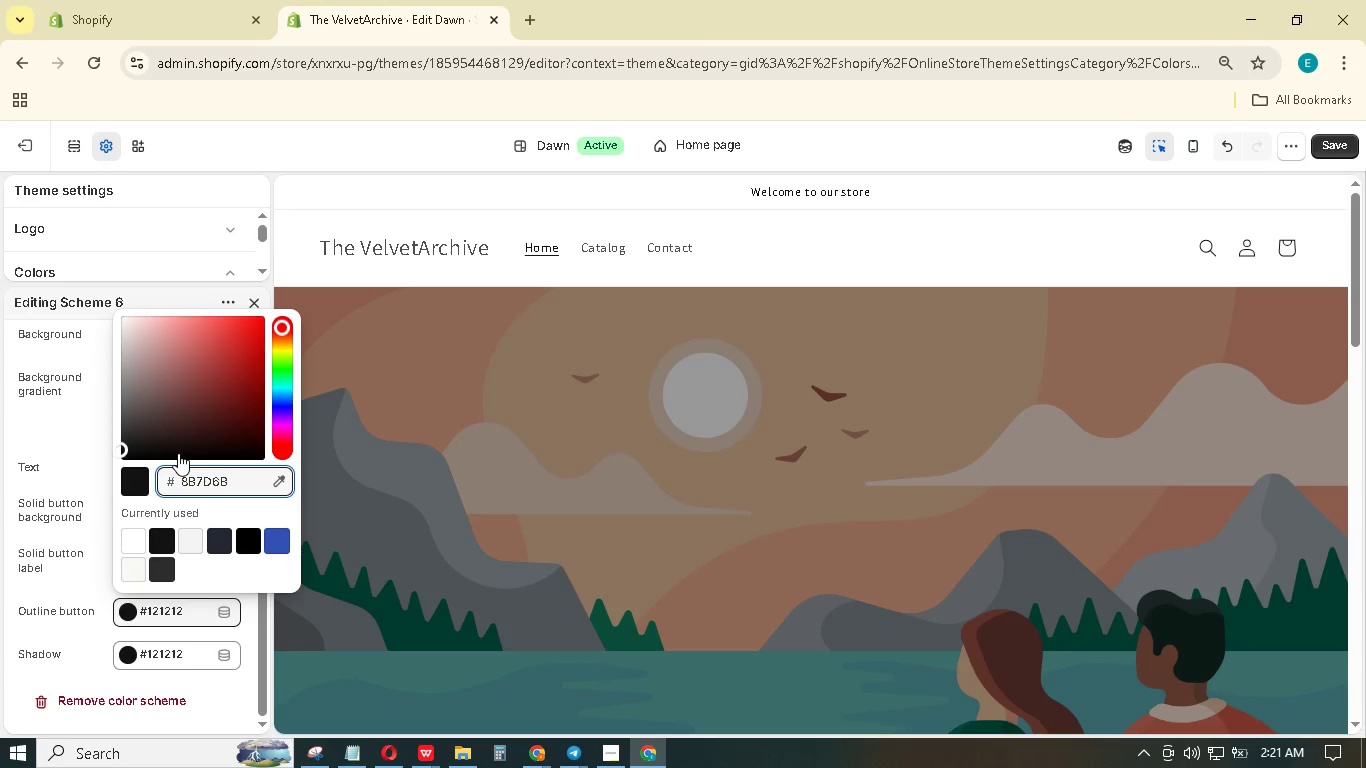 
left_click([251, 671])
 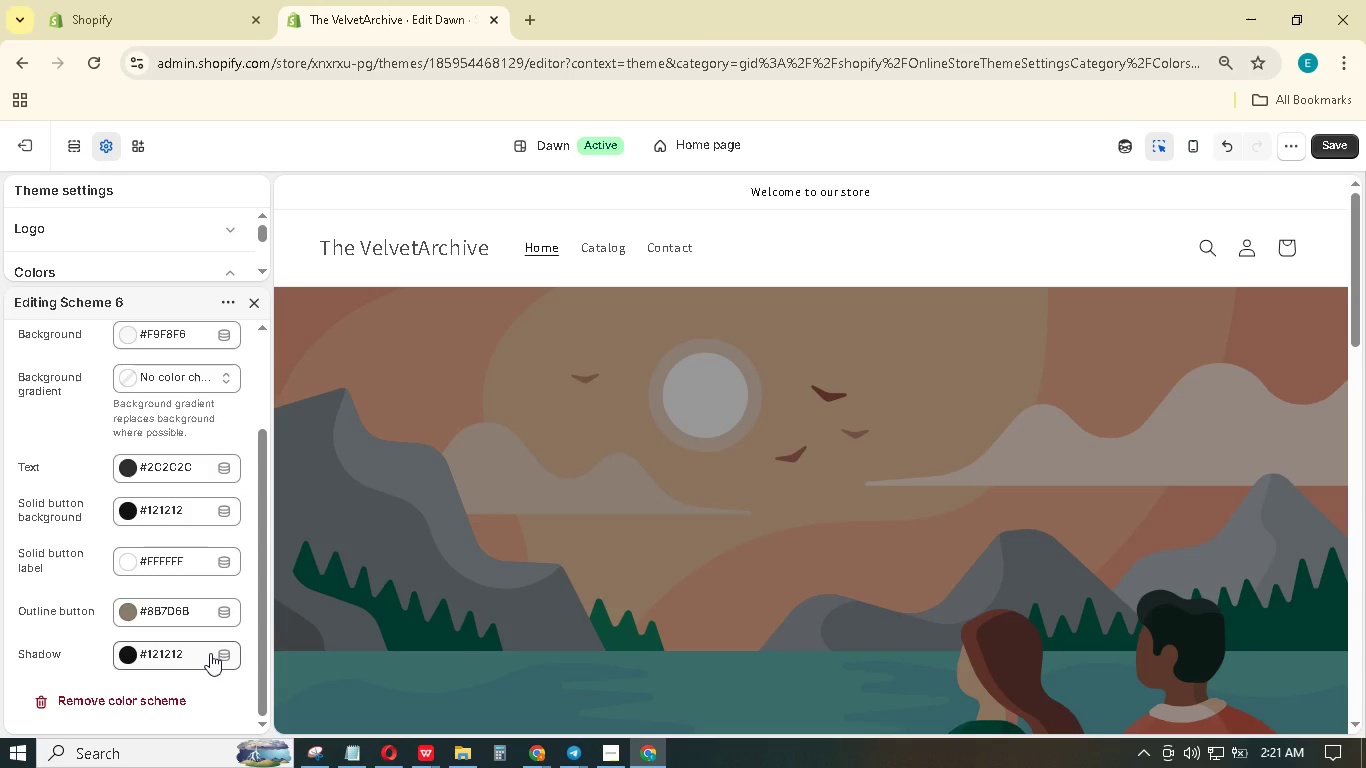 
wait(10.61)
 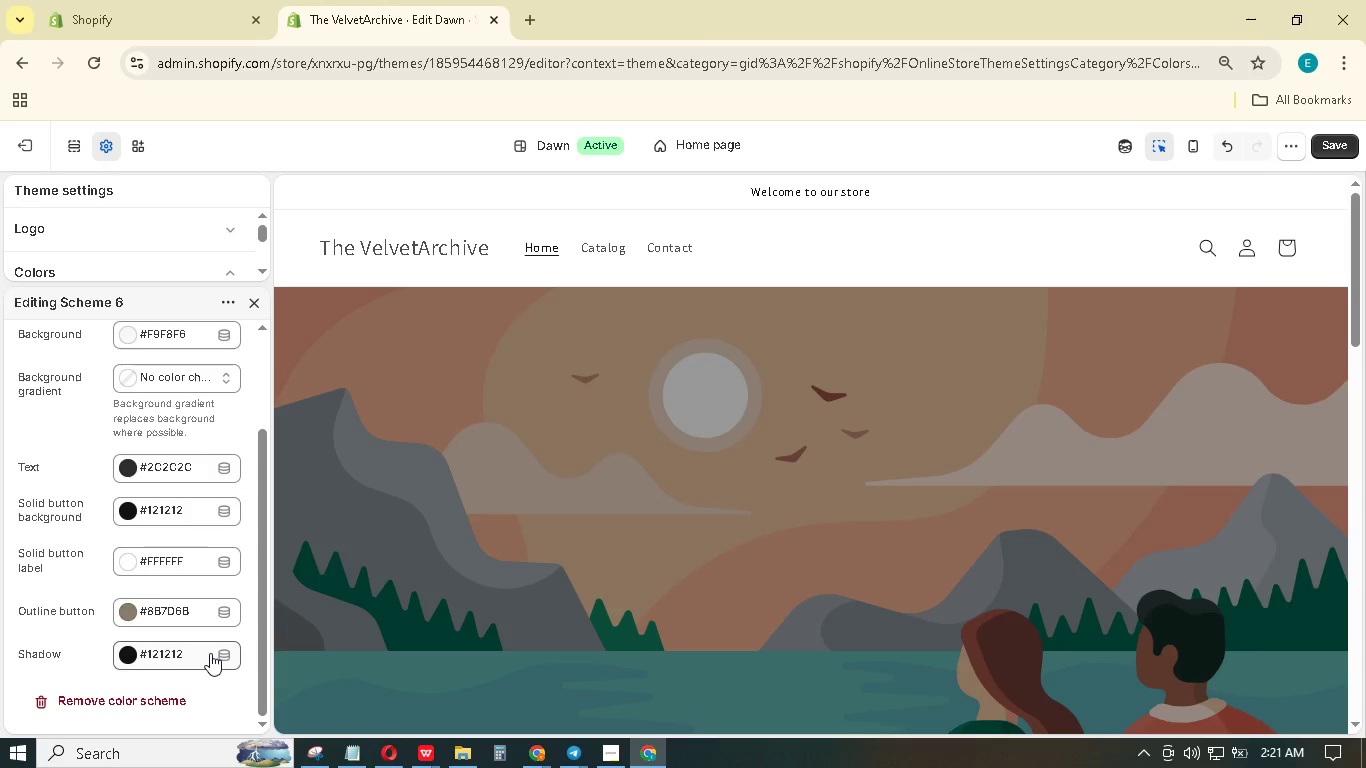 
left_click([176, 509])
 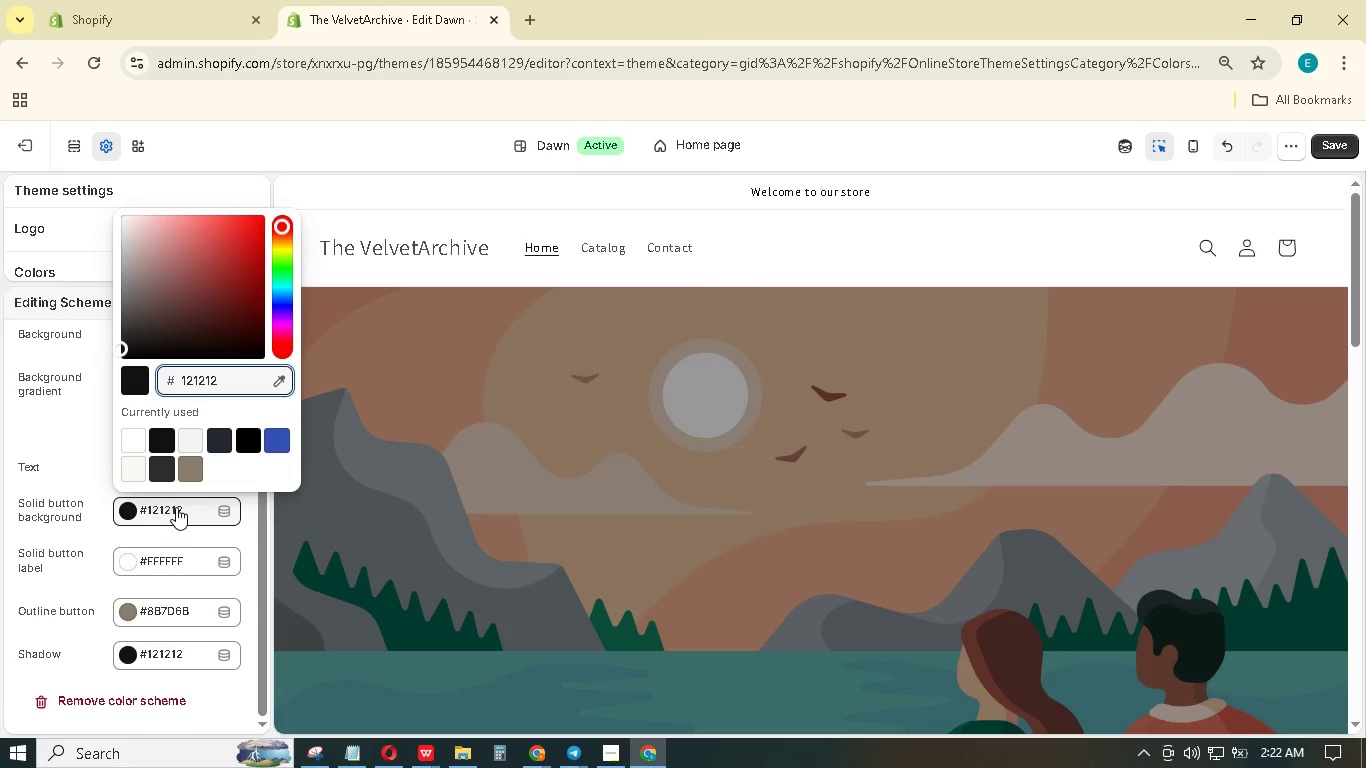 
wait(9.06)
 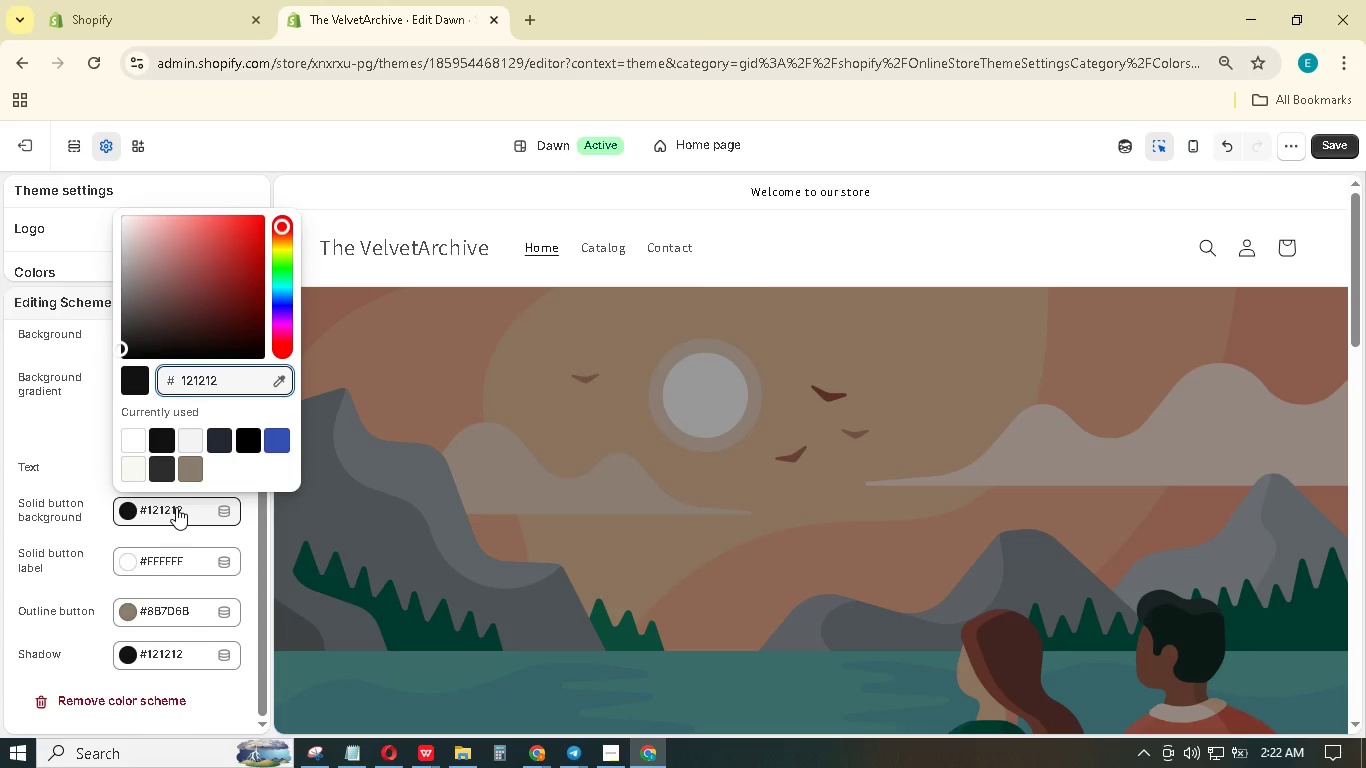 
left_click_drag(start_coordinate=[234, 372], to_coordinate=[168, 369])
 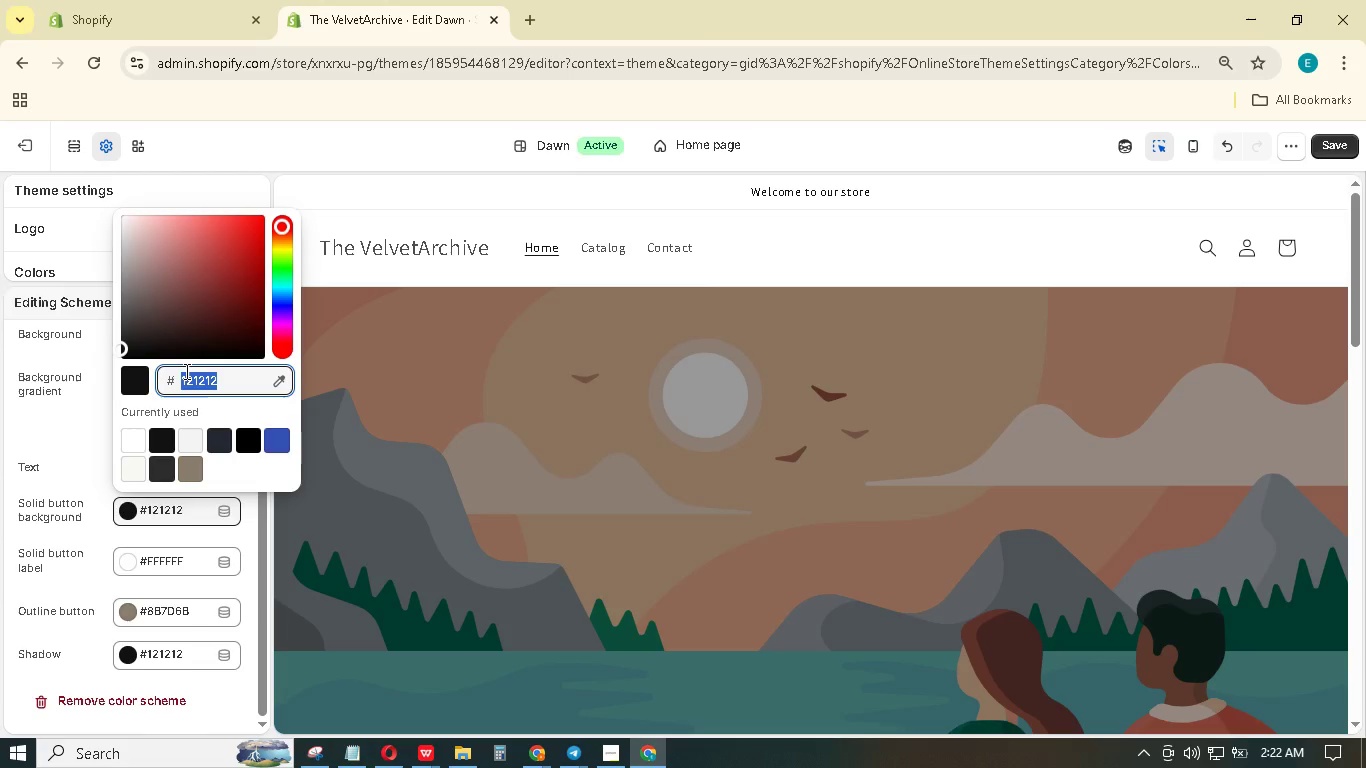 
wait(7.28)
 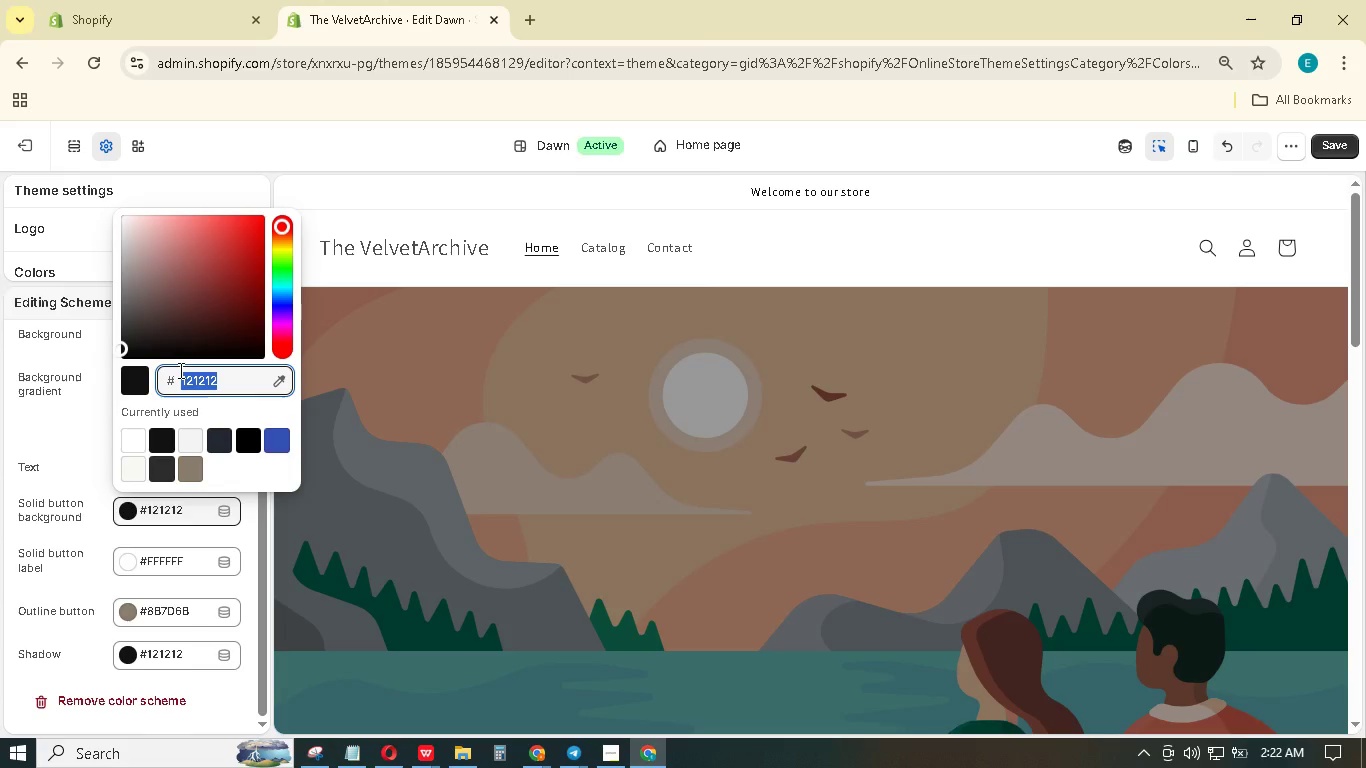 
key(8)
 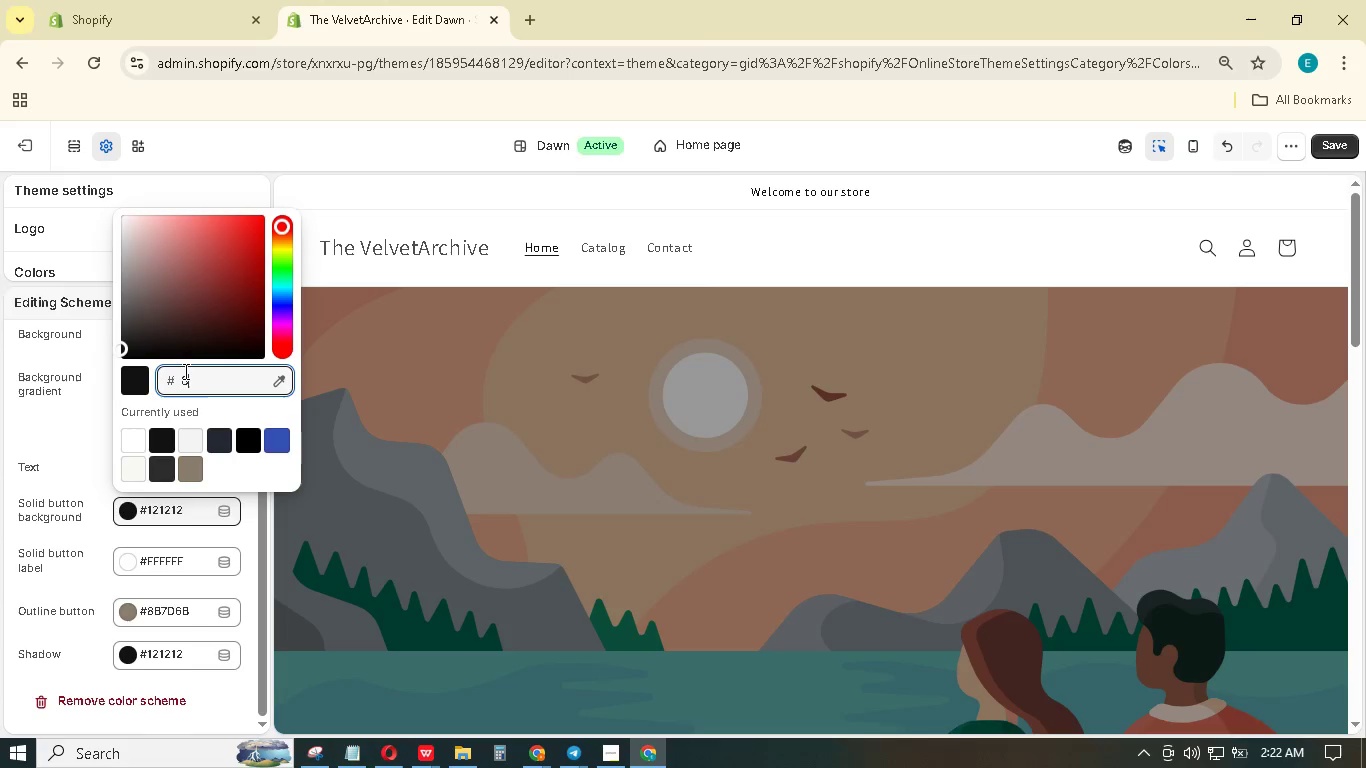 
wait(5.59)
 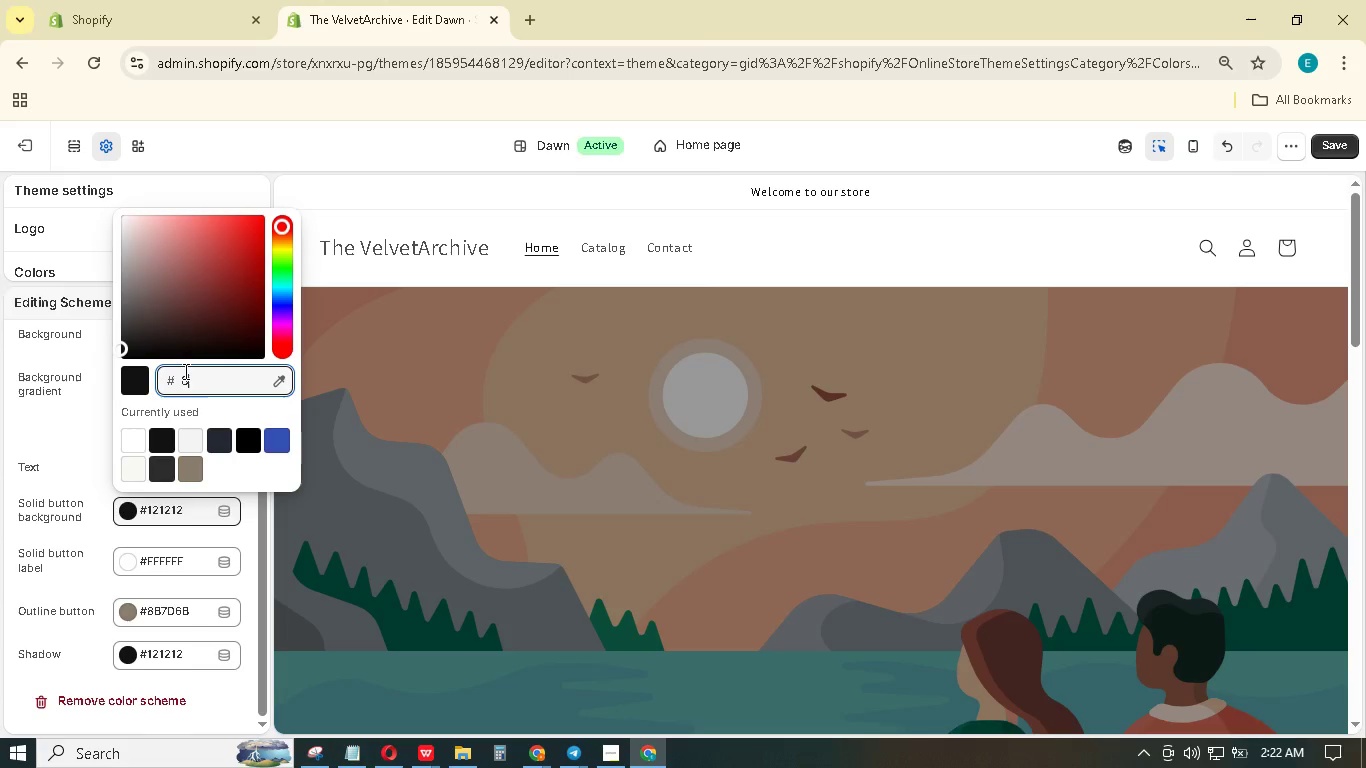 
type(b7d6b)
 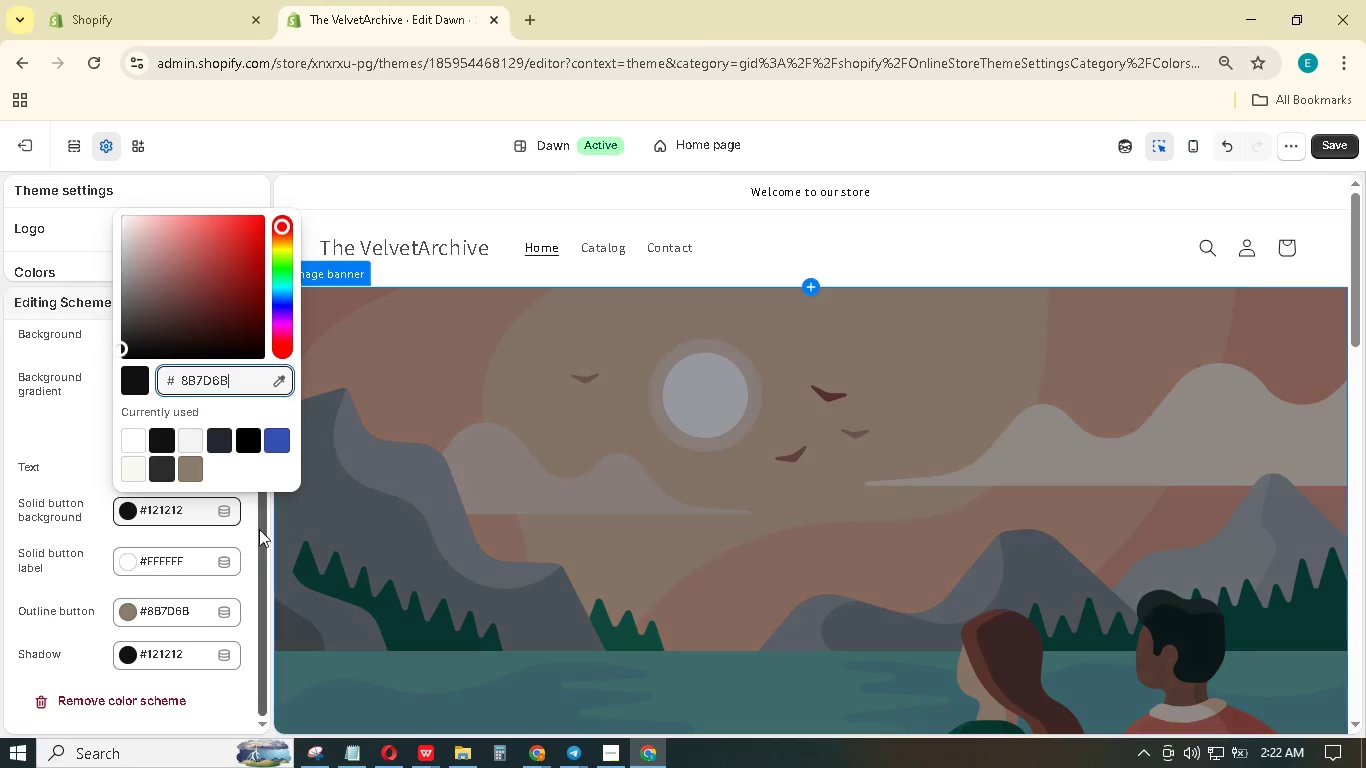 
left_click([249, 534])
 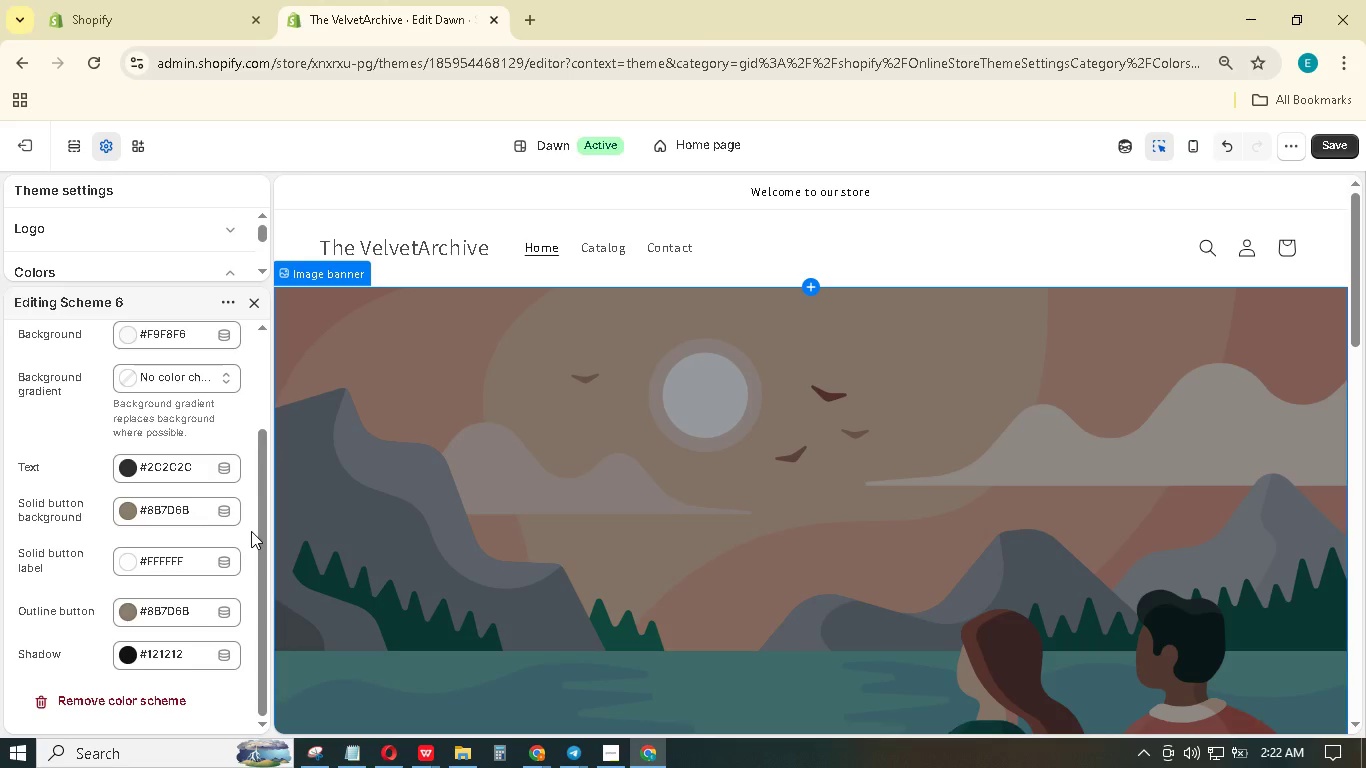 
wait(9.53)
 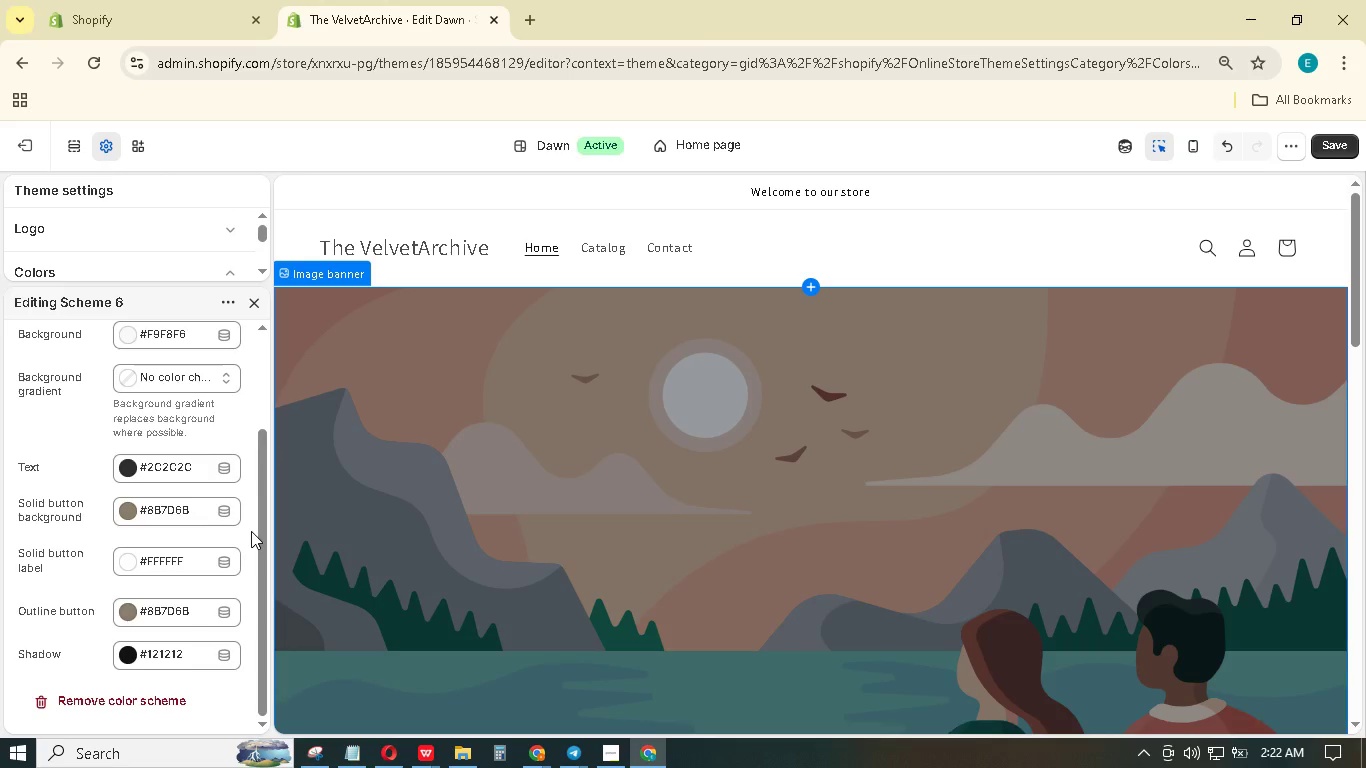 
left_click([162, 563])
 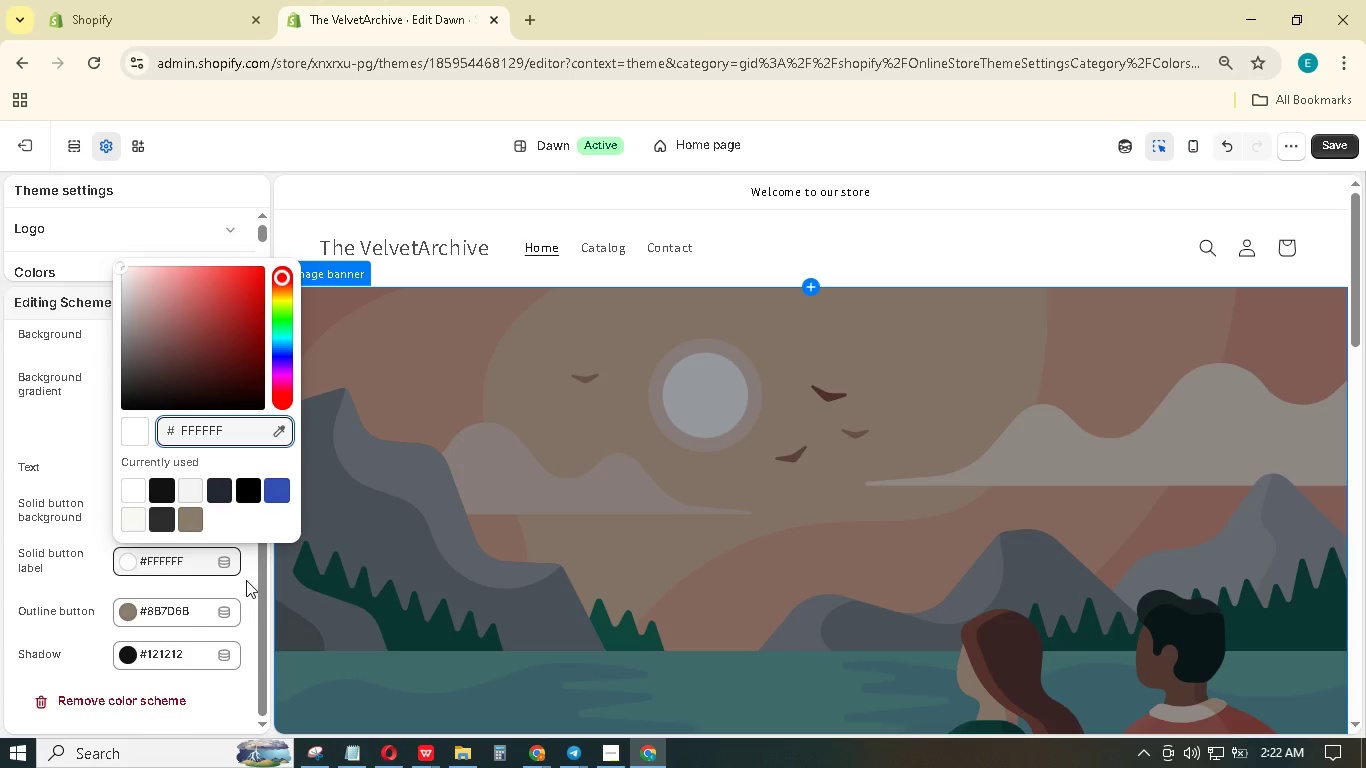 
wait(14.44)
 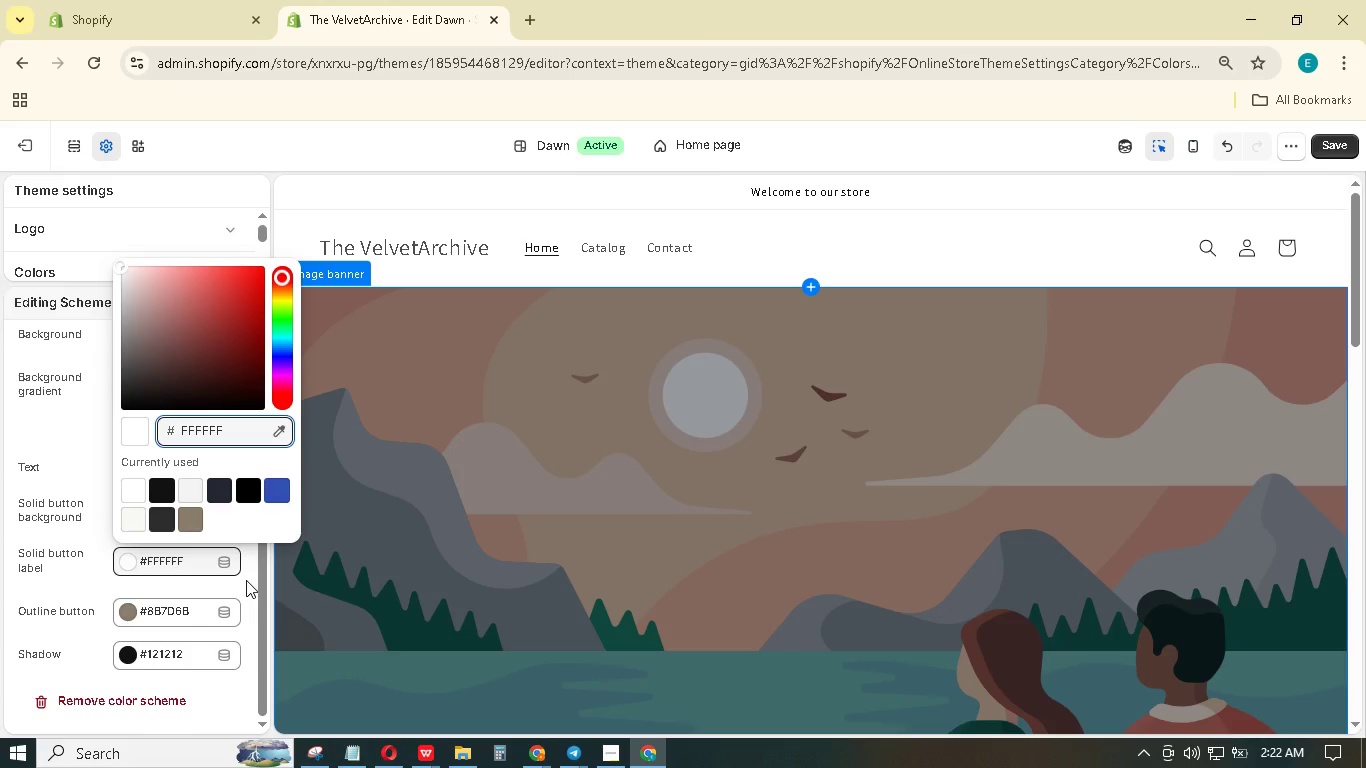 
left_click([154, 486])
 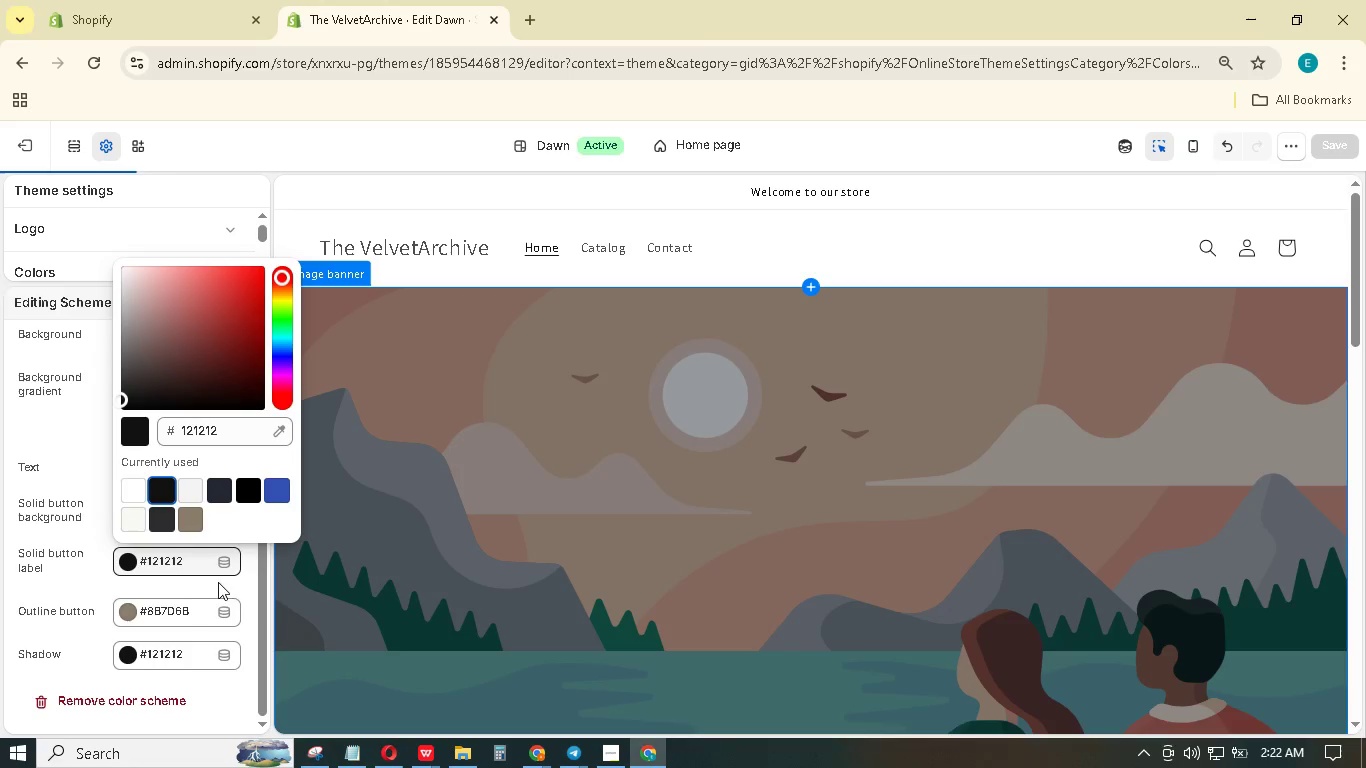 
left_click([244, 595])
 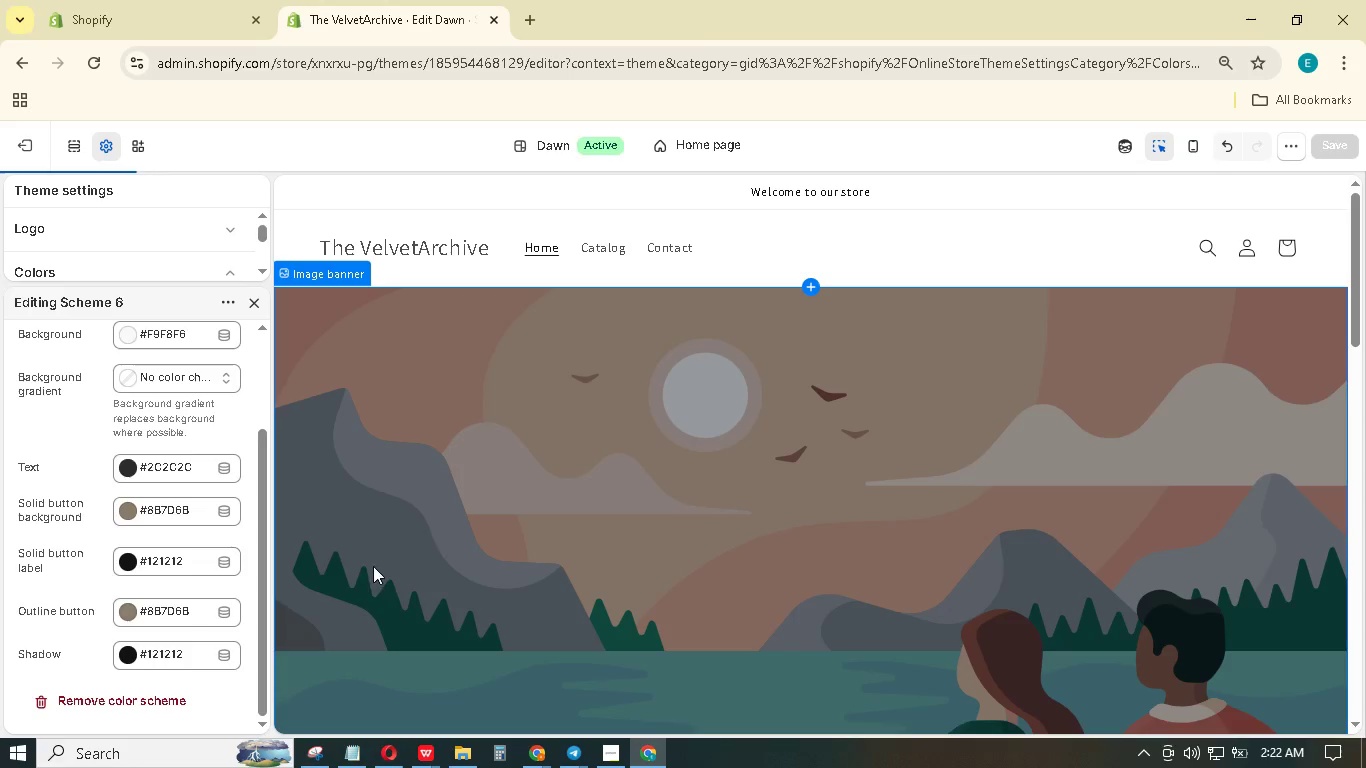 
scroll: coordinate [439, 533], scroll_direction: down, amount: 8.0
 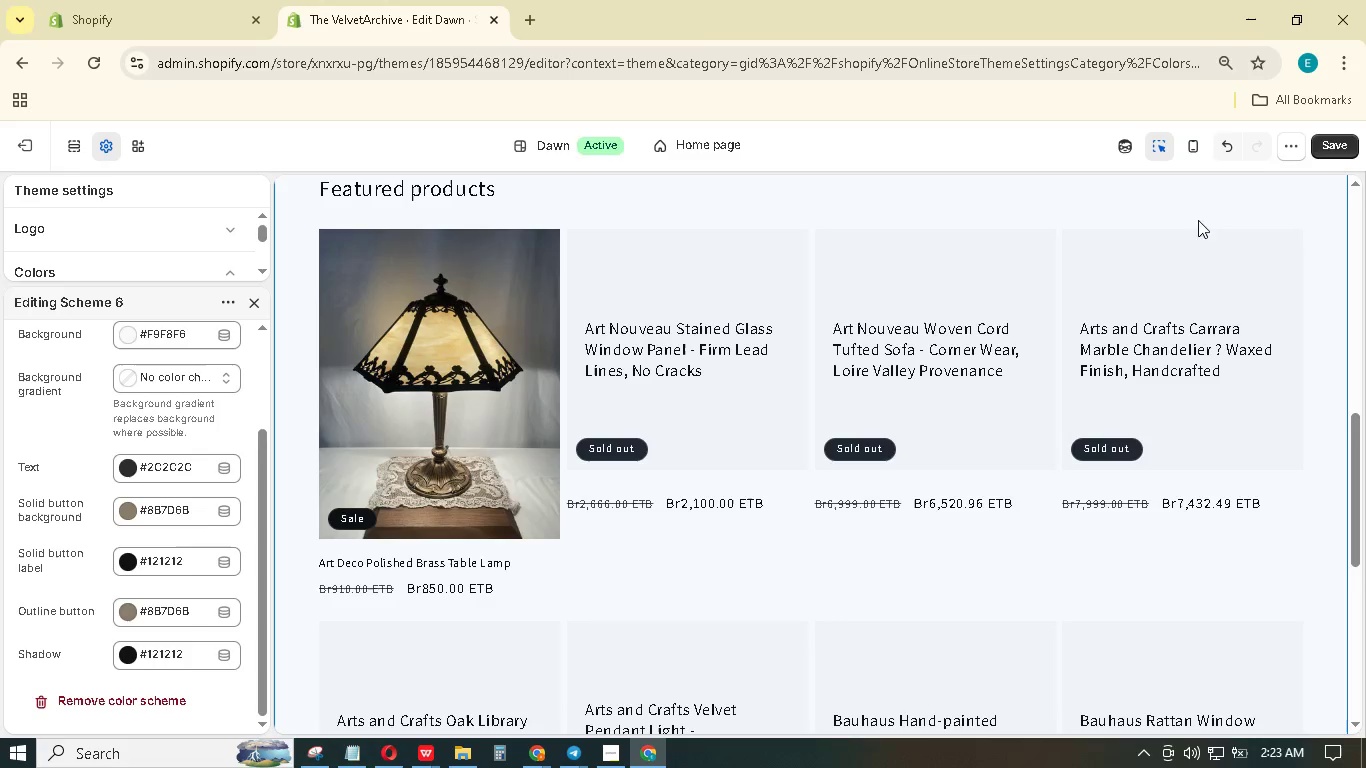 
left_click([1329, 140])
 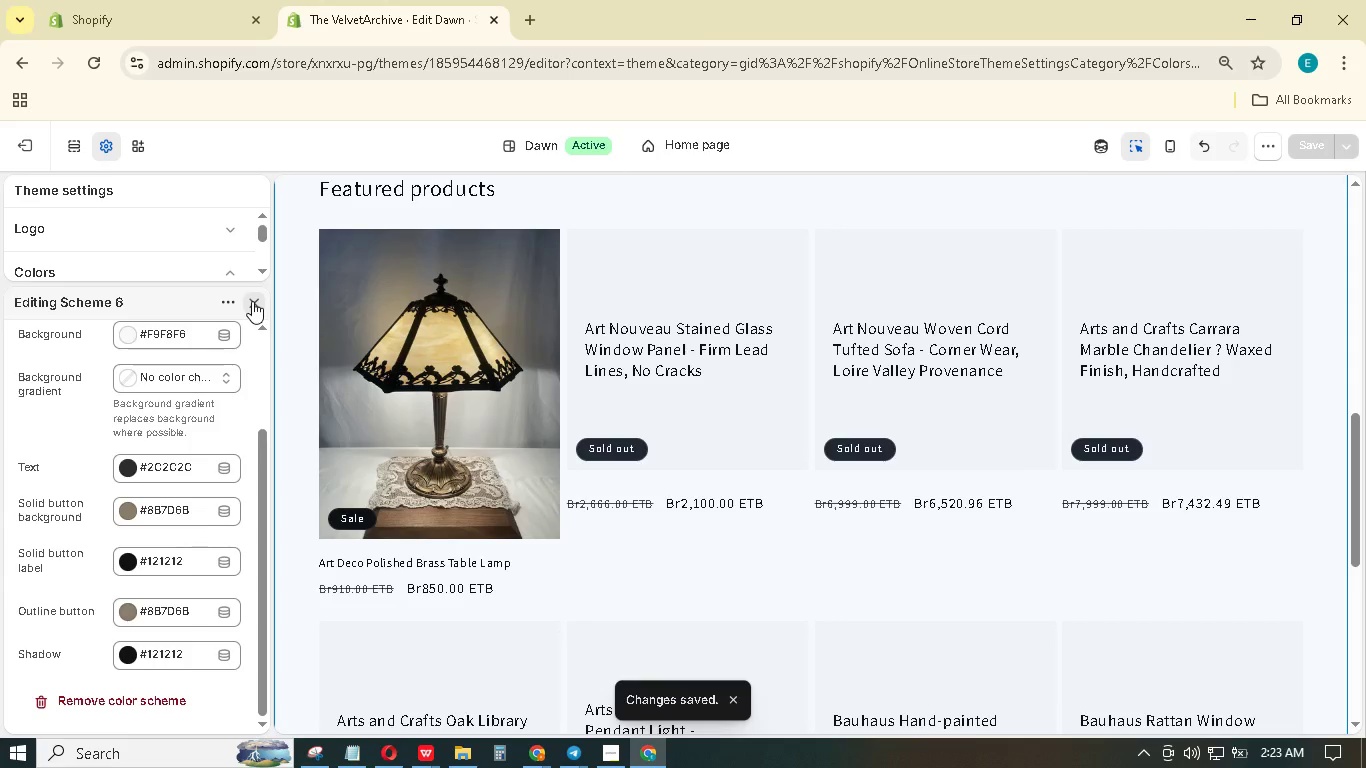 
wait(7.81)
 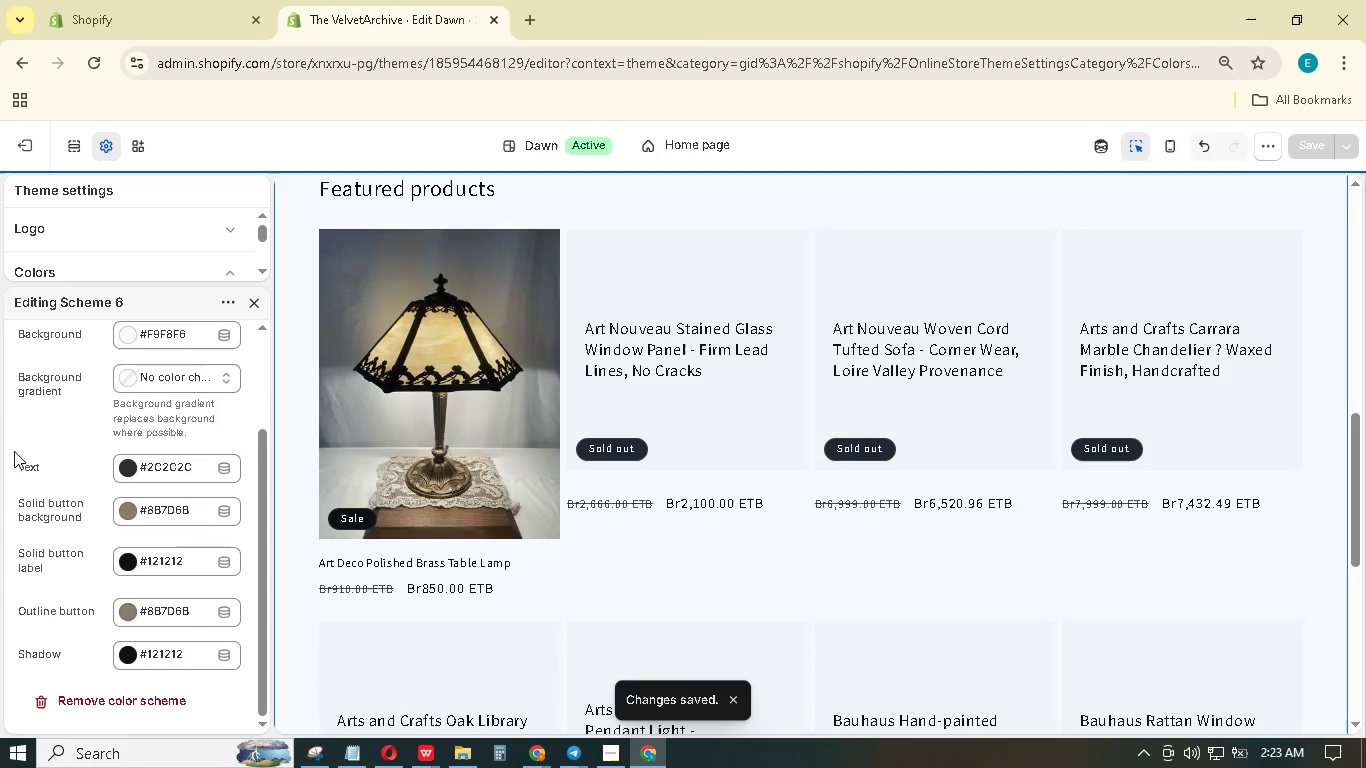 
left_click([252, 301])
 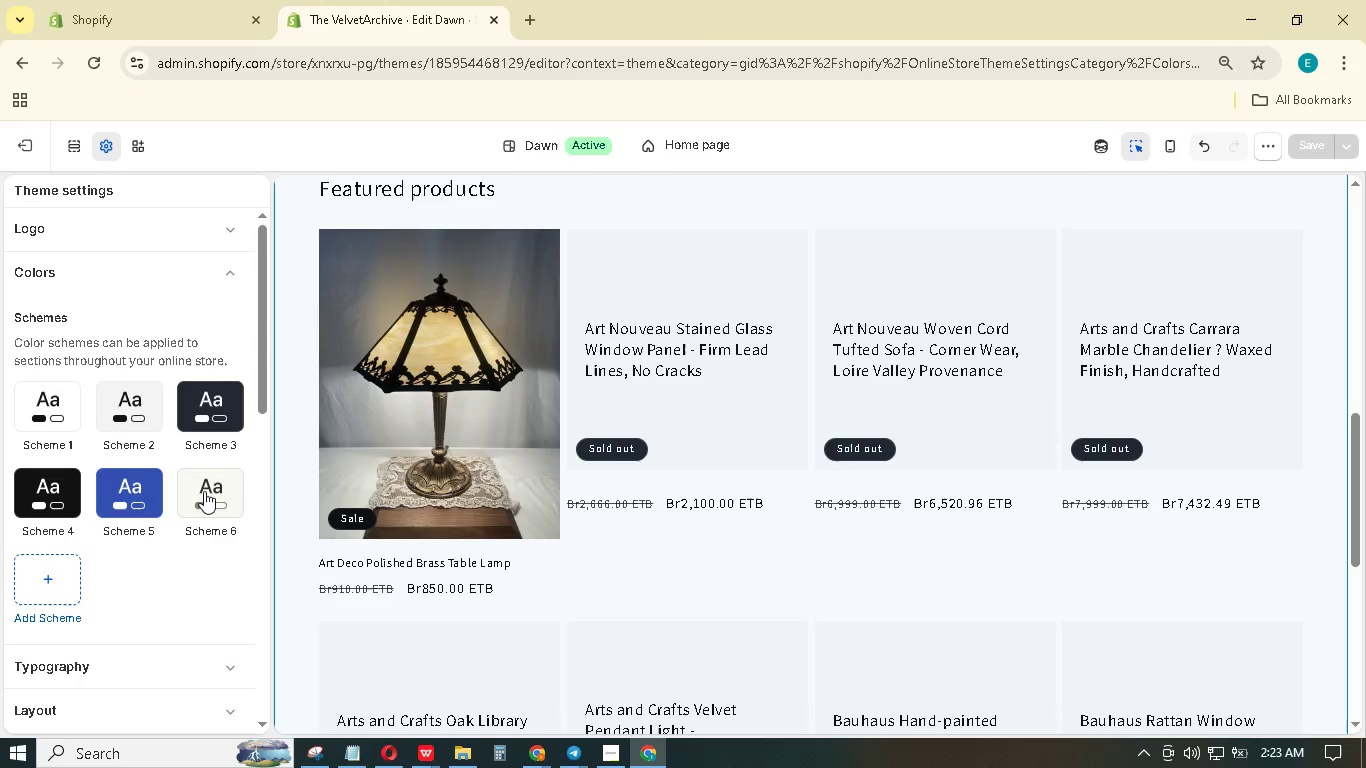 
double_click([228, 279])
 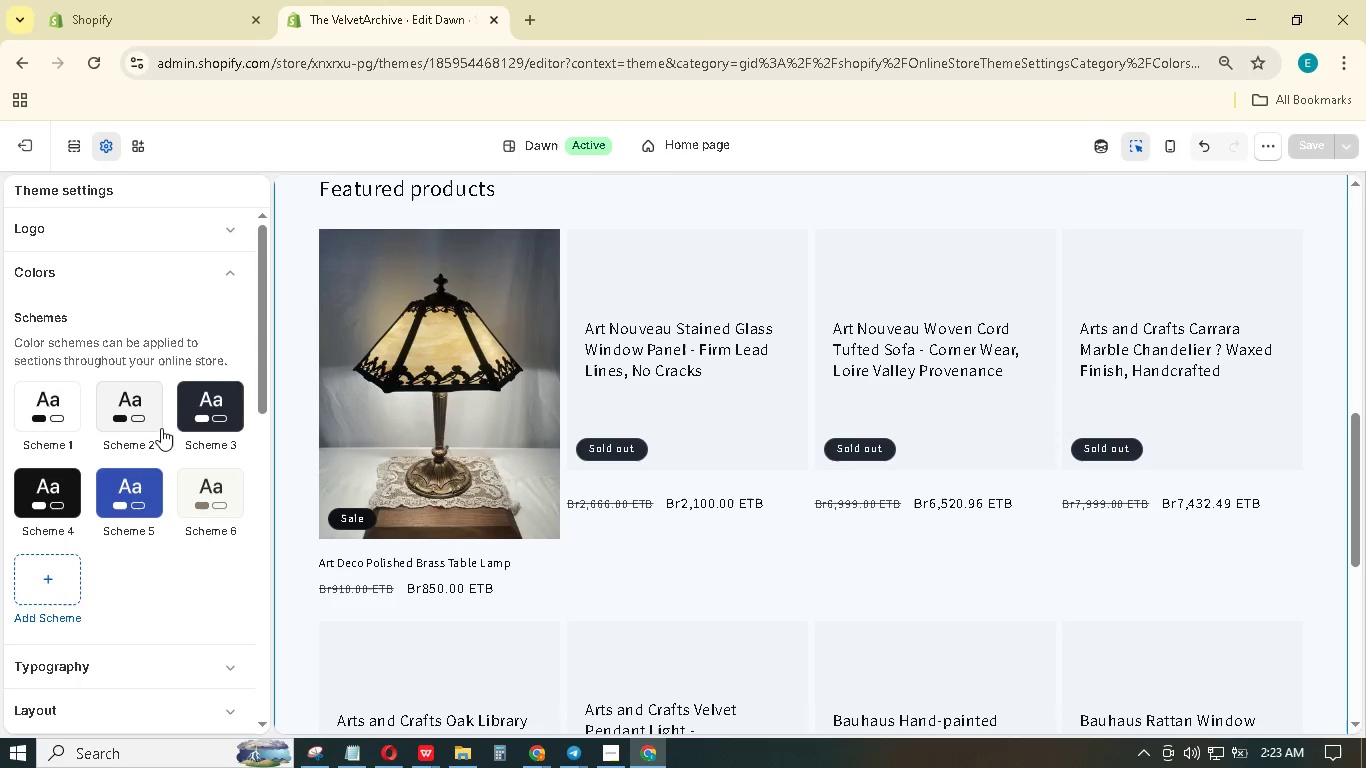 
mouse_move([200, 300])
 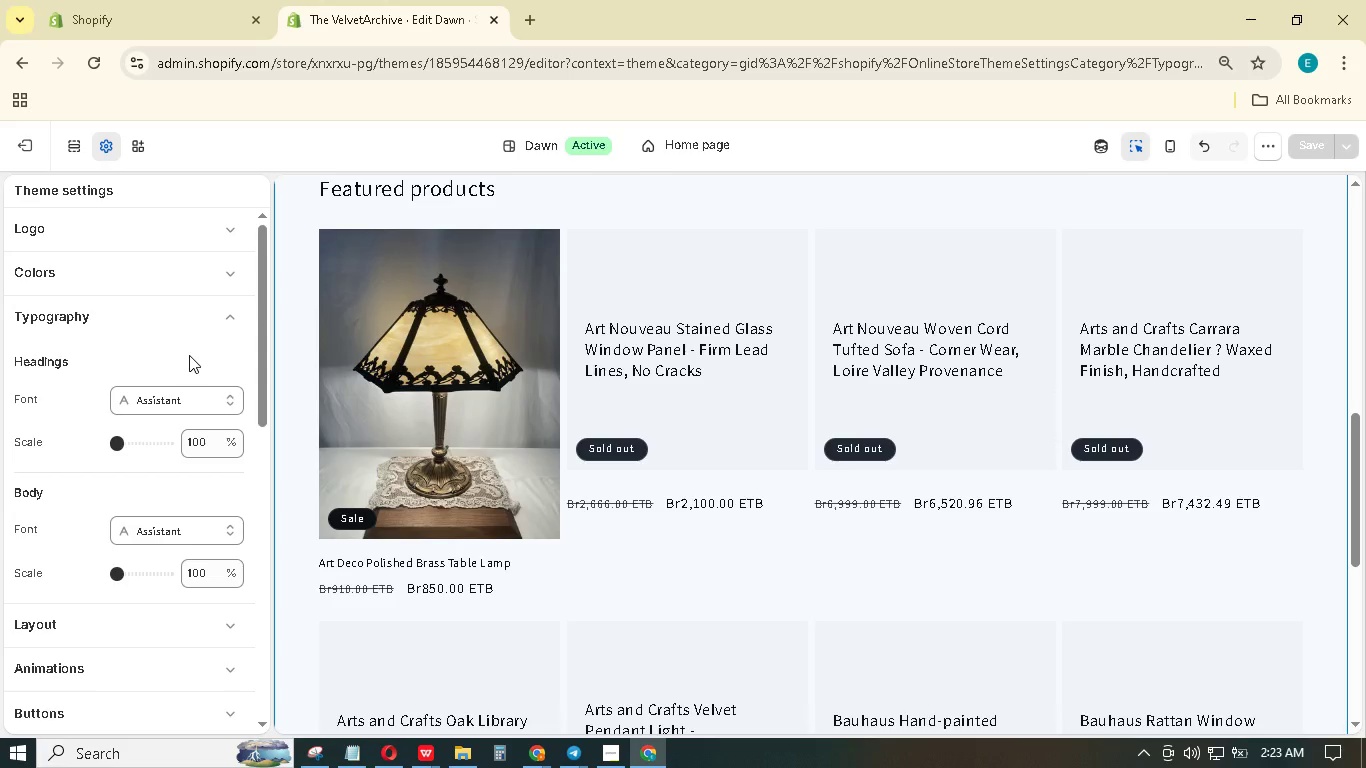 
wait(6.15)
 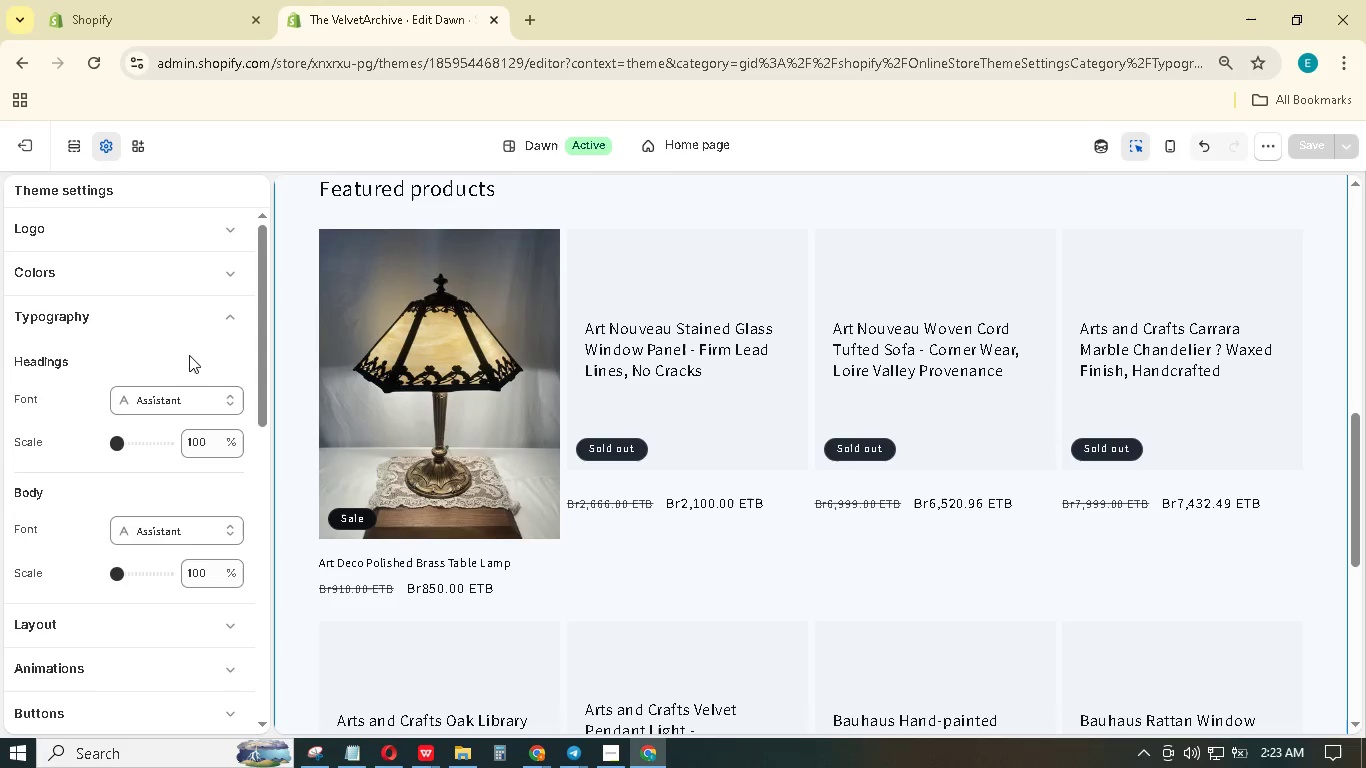 
left_click([160, 400])
 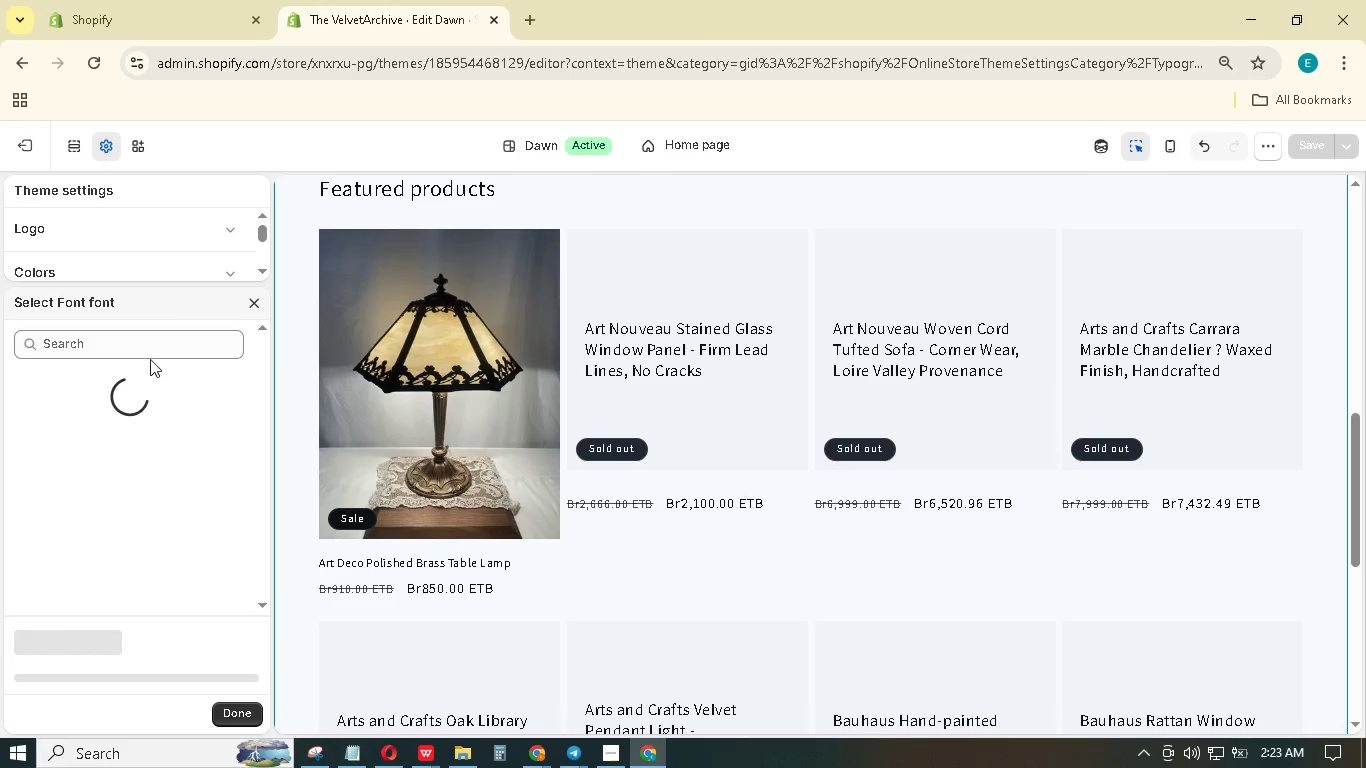 
left_click([151, 353])
 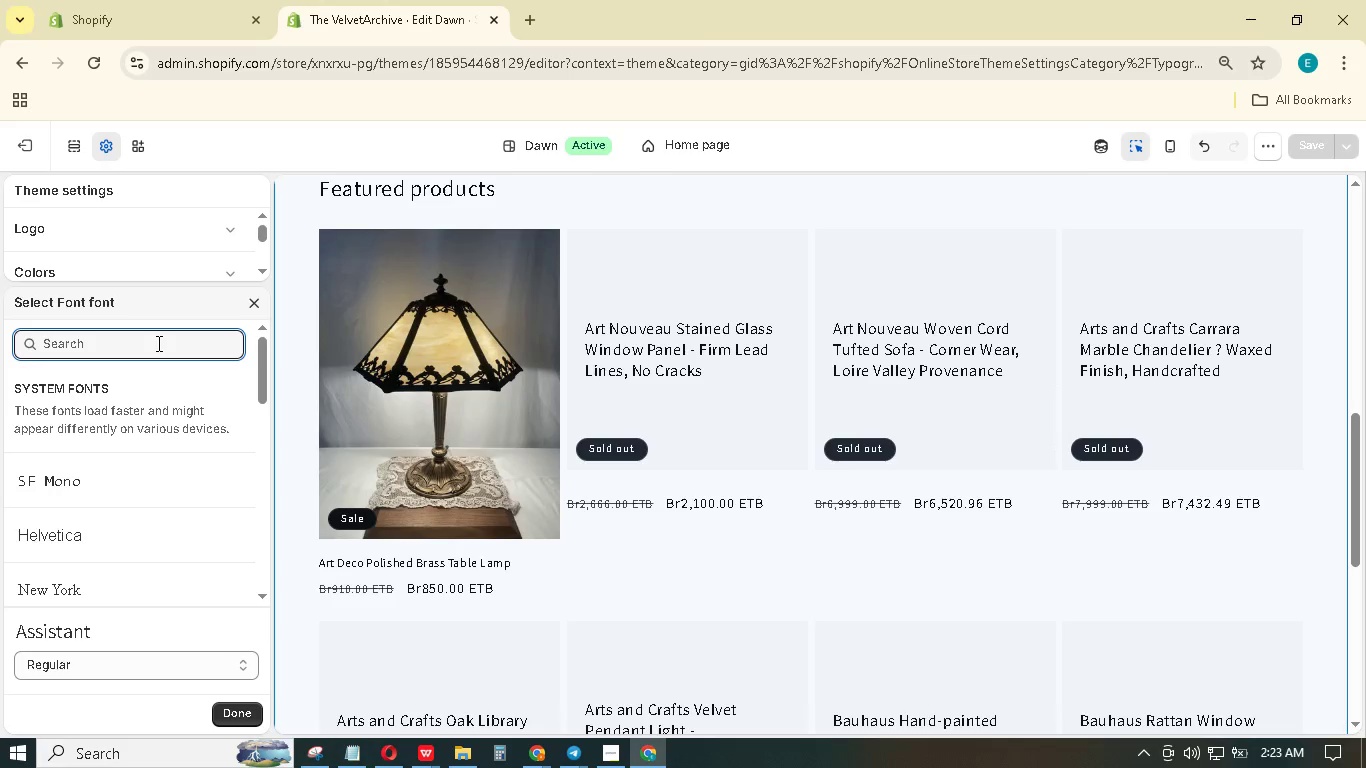 
type(ga)
 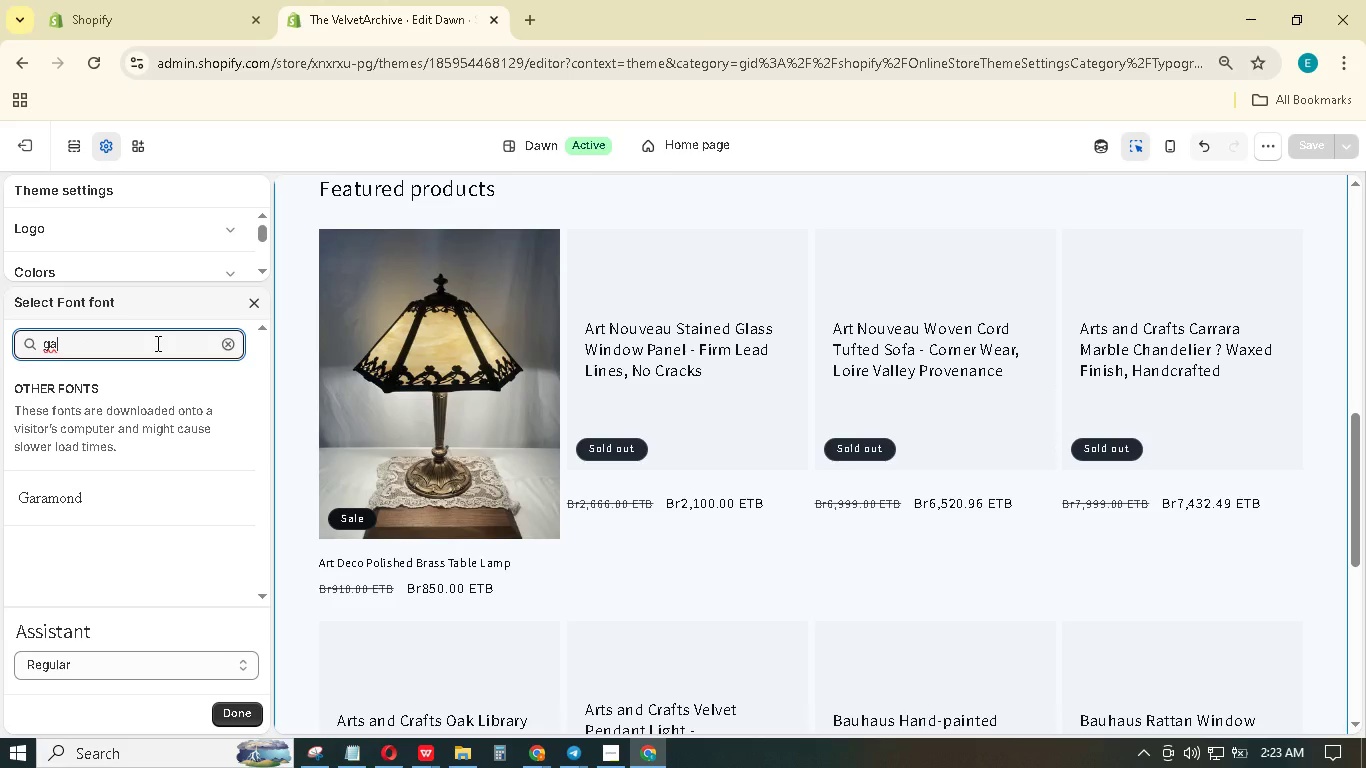 
key(Backspace)
key(Backspace)
key(Backspace)
type(corm)
 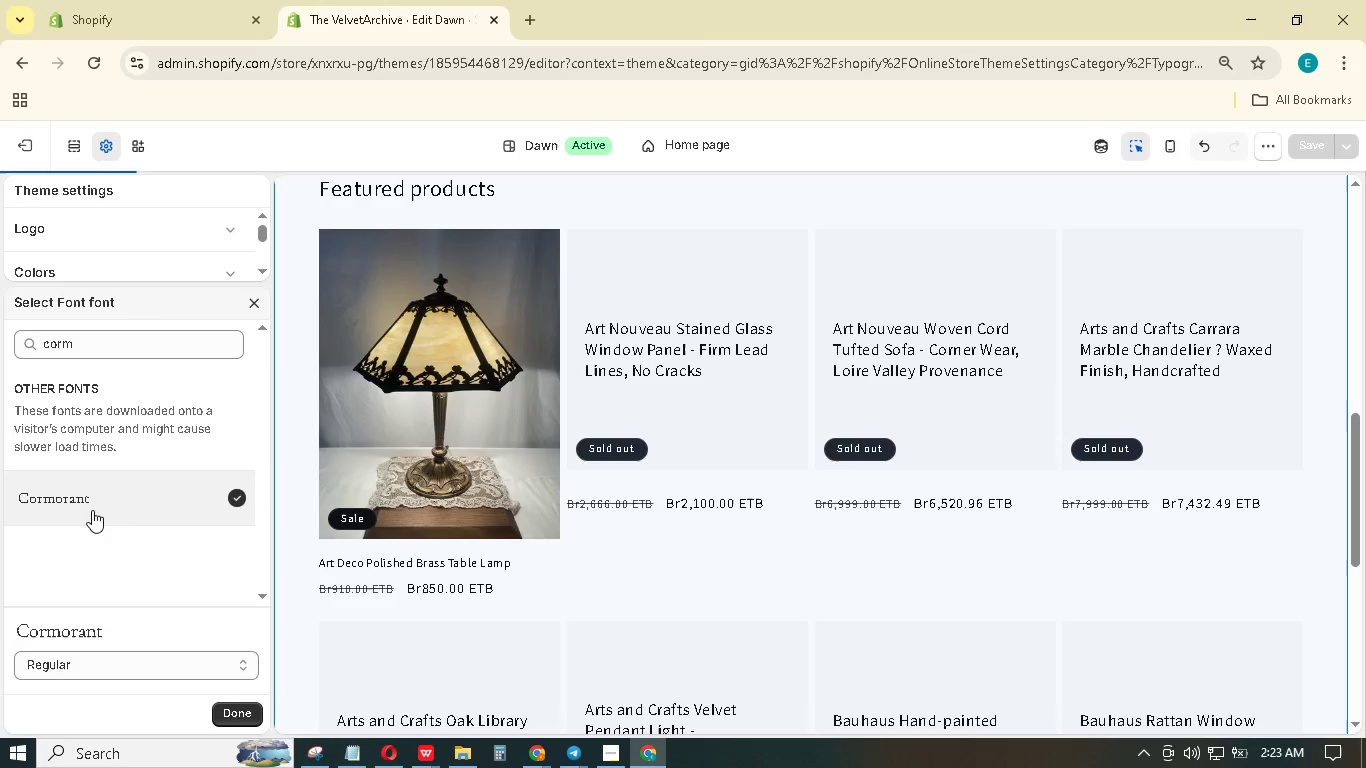 
wait(8.83)
 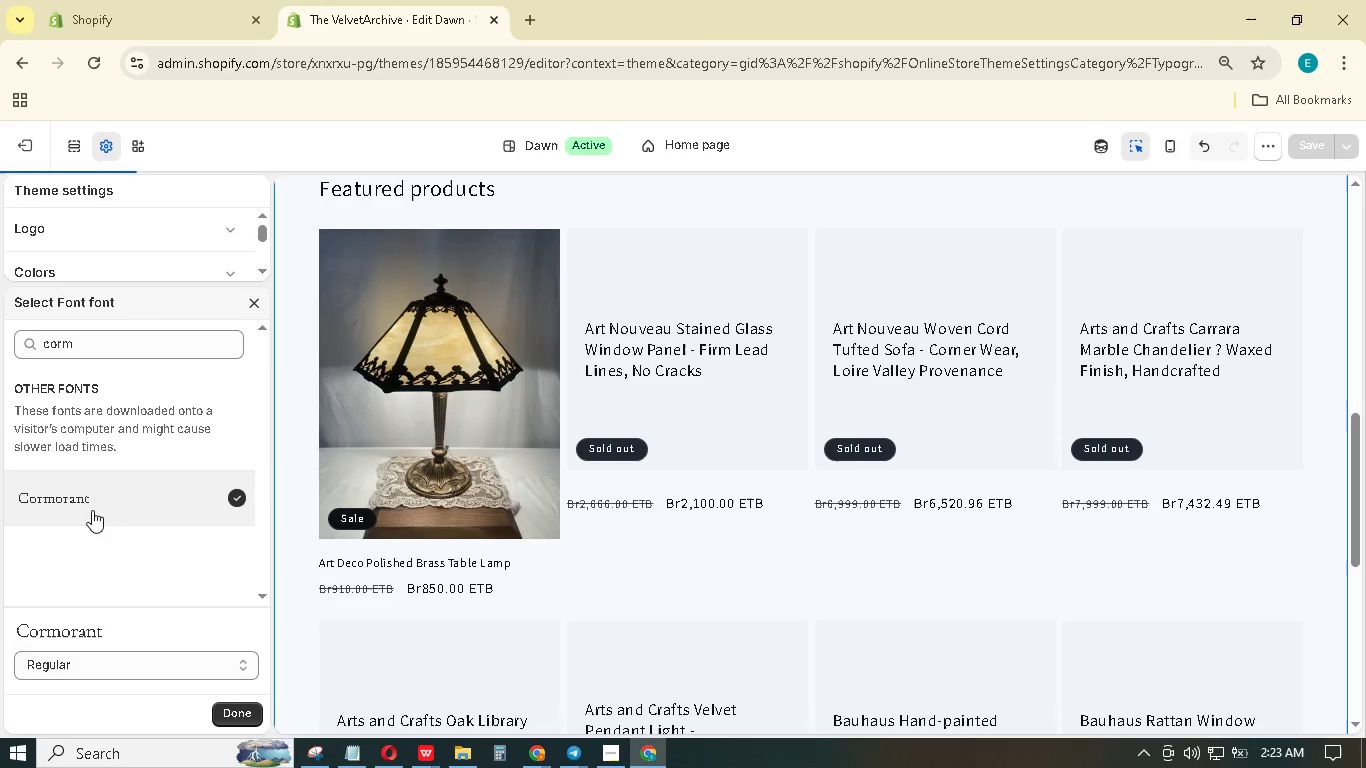 
left_click([229, 704])
 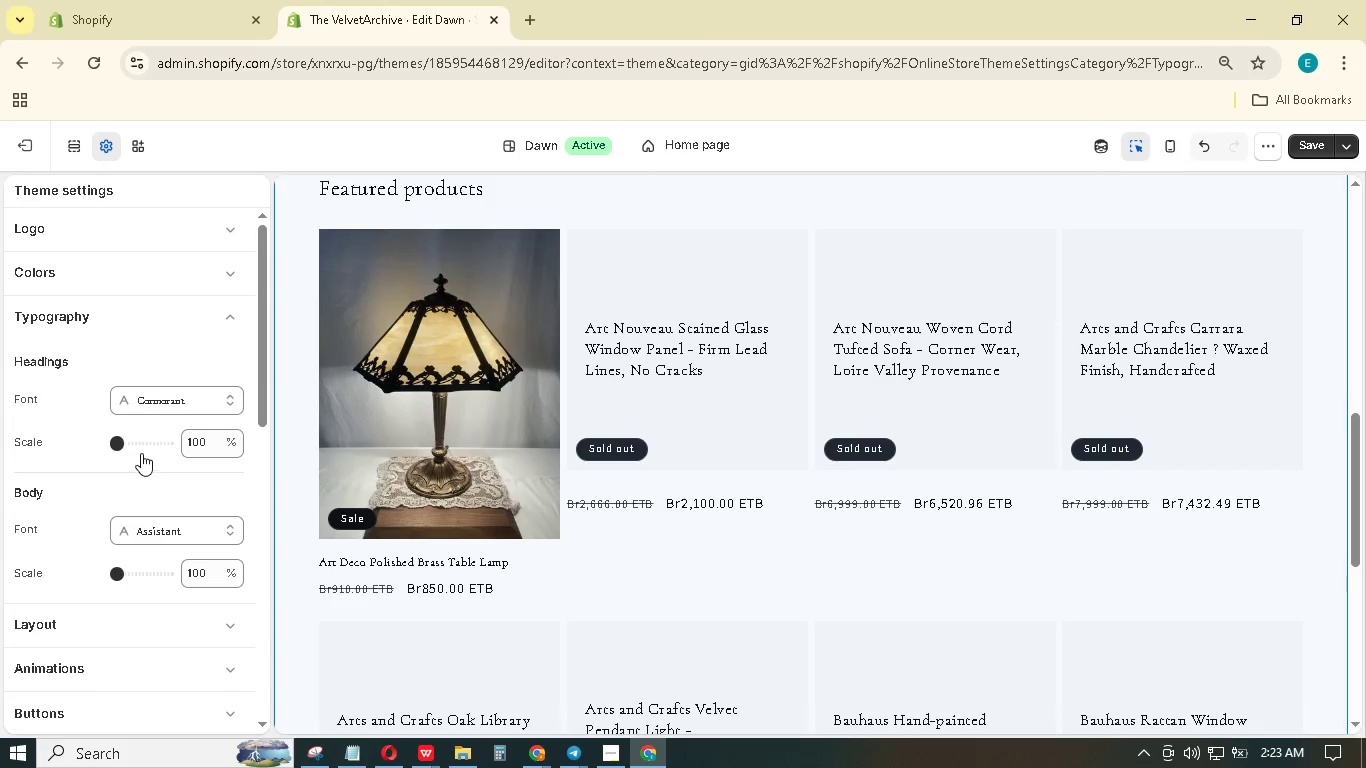 
wait(6.77)
 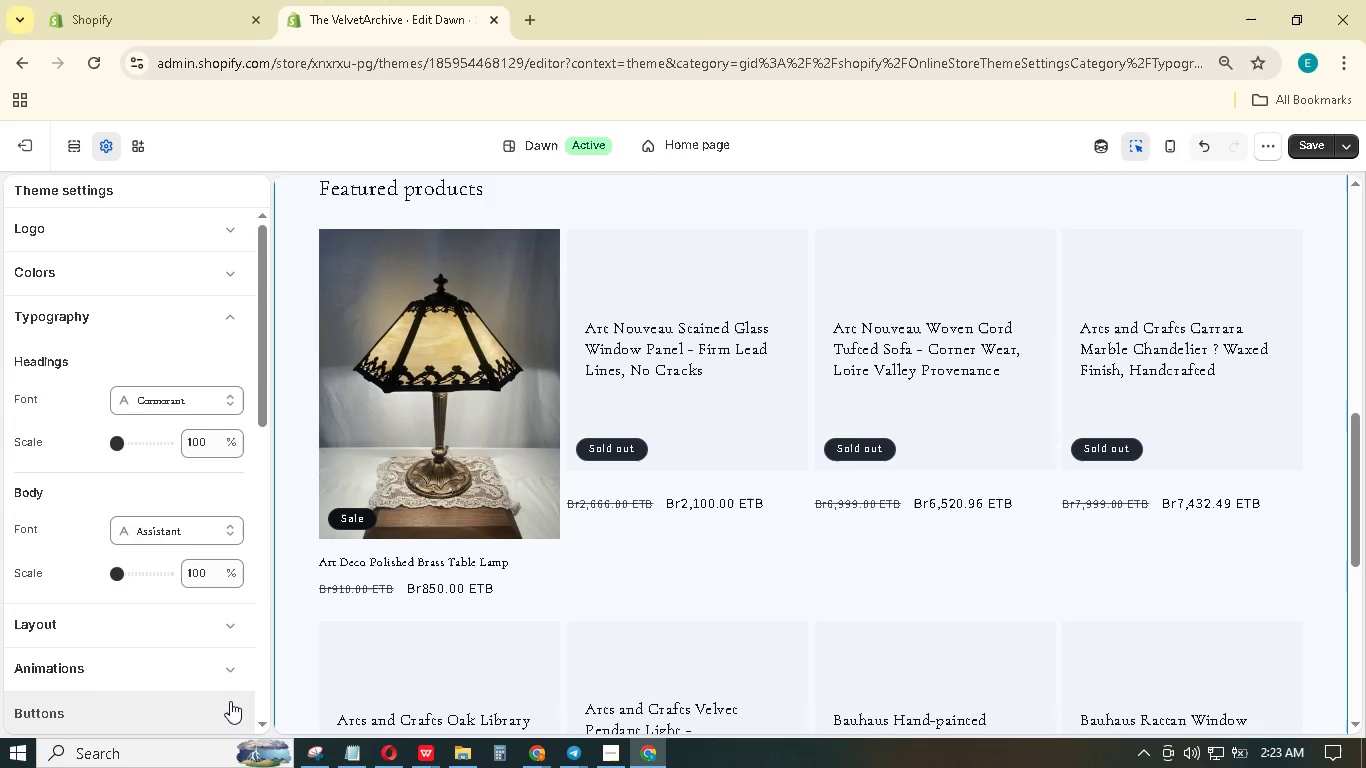 
left_click([155, 542])
 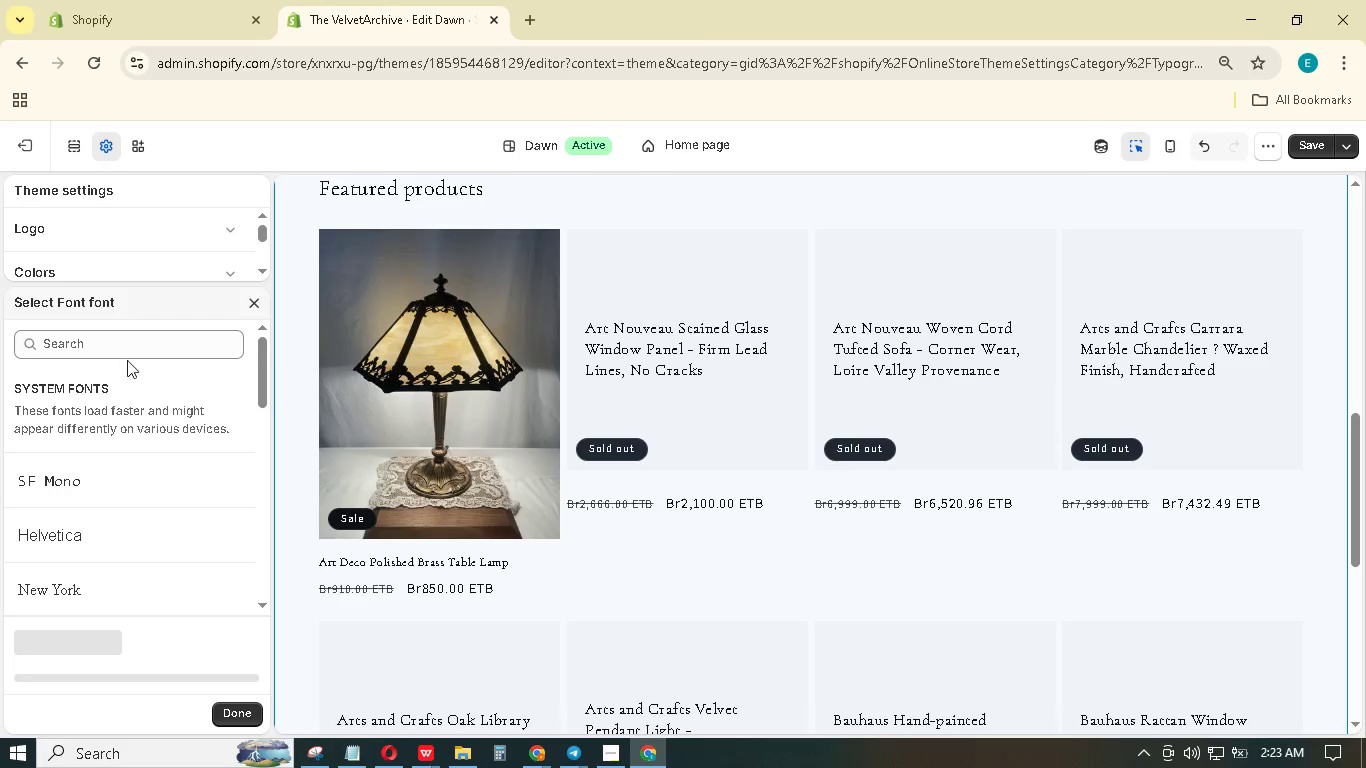 
left_click([127, 348])
 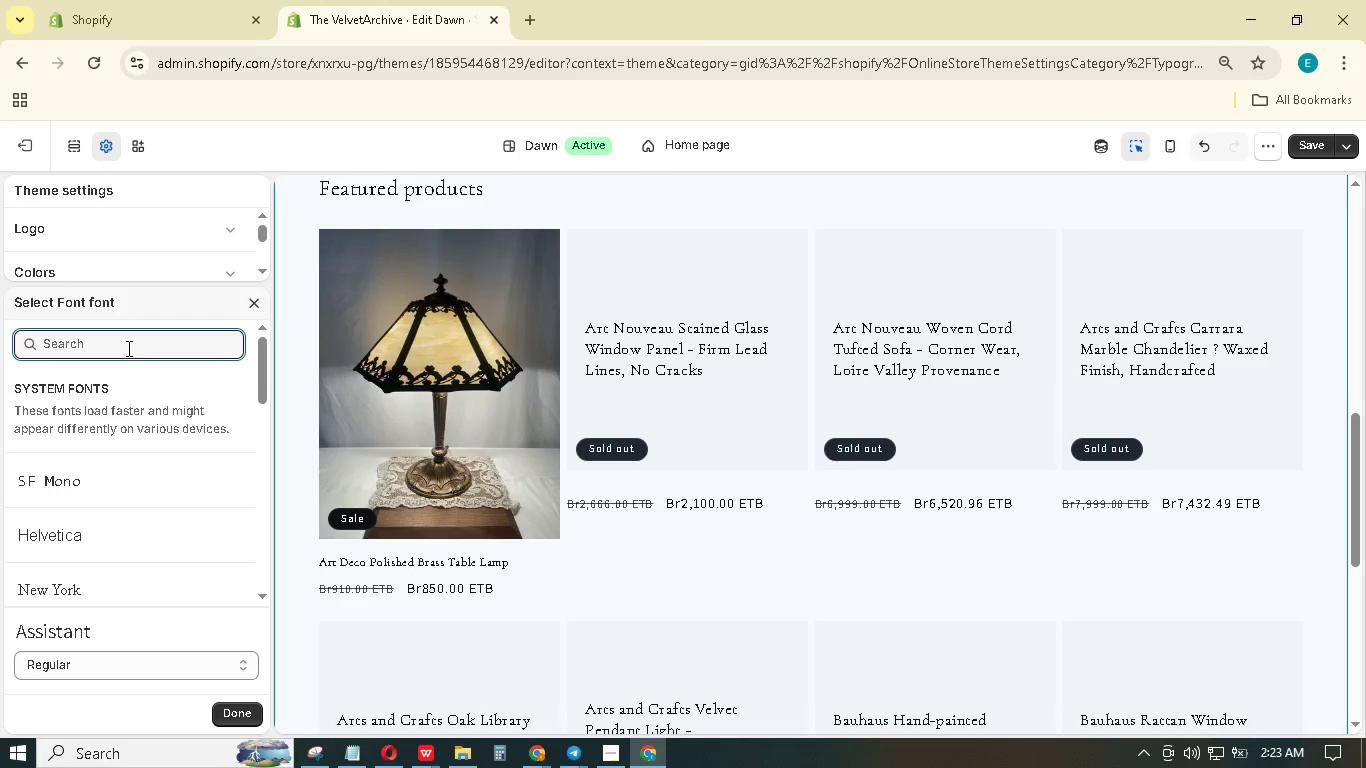 
type(inter)
 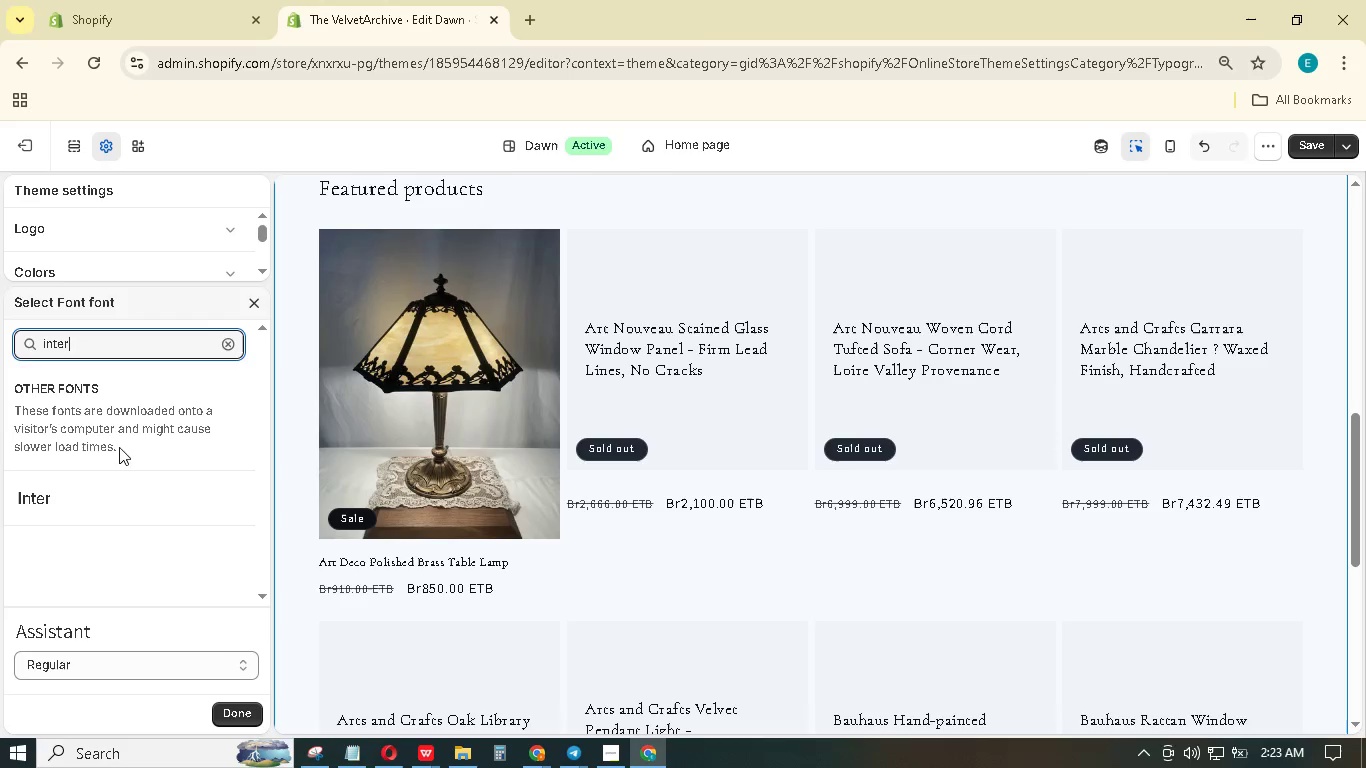 
left_click([123, 506])
 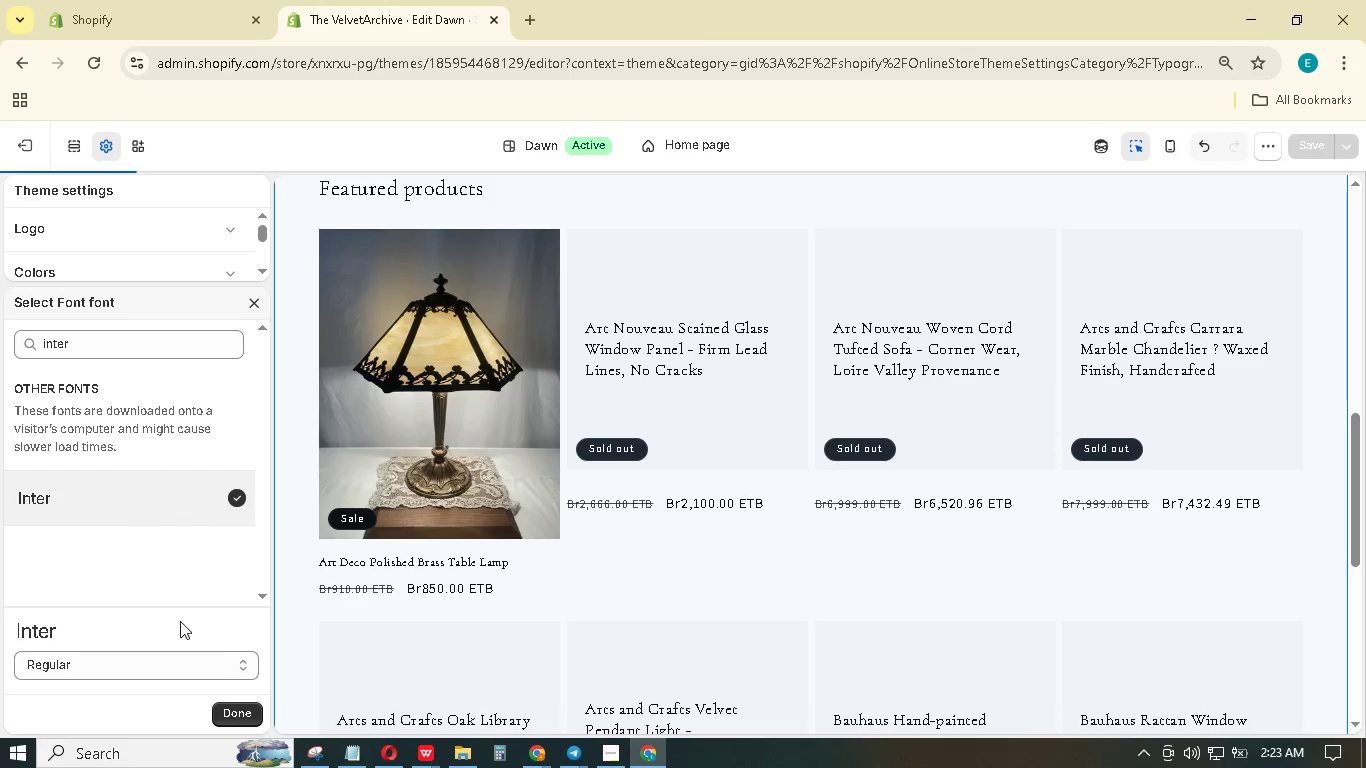 
mouse_move([214, 677])
 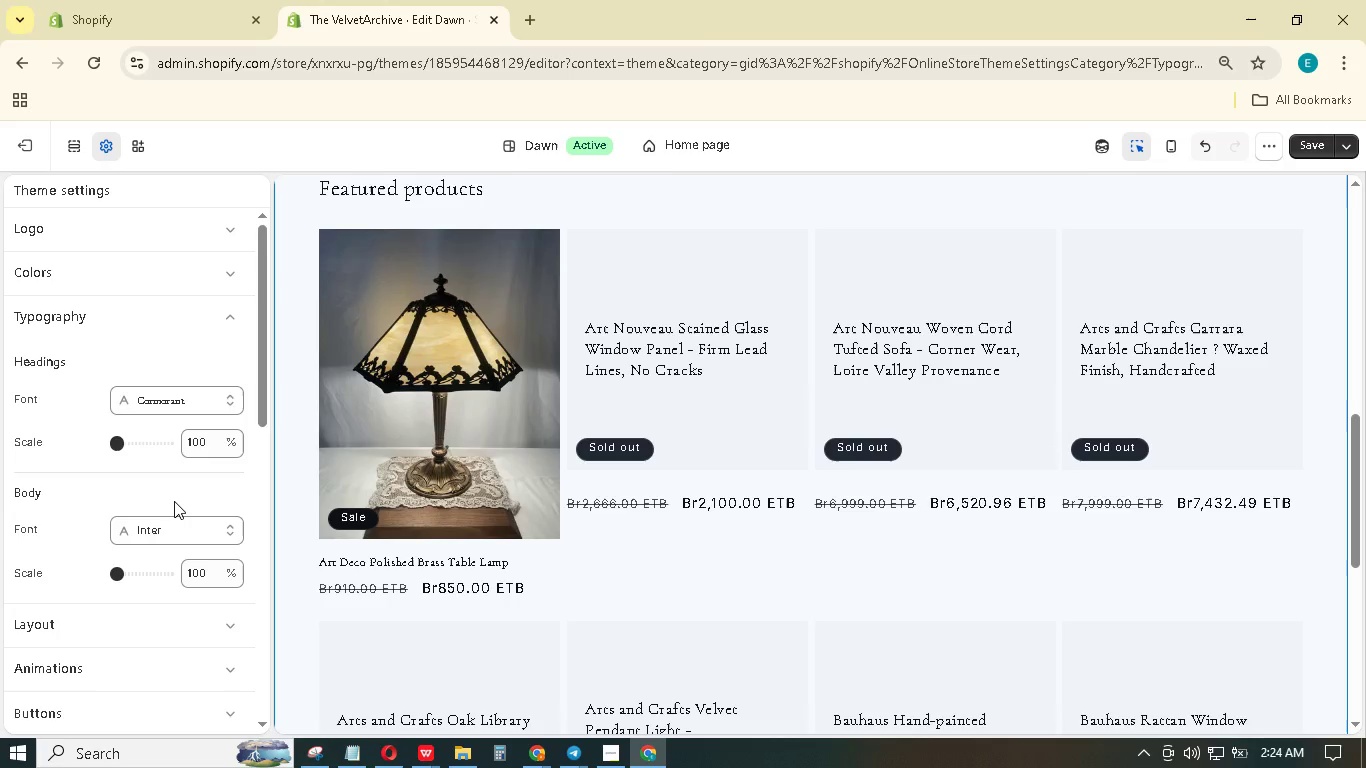 
scroll: coordinate [174, 499], scroll_direction: up, amount: 2.0
 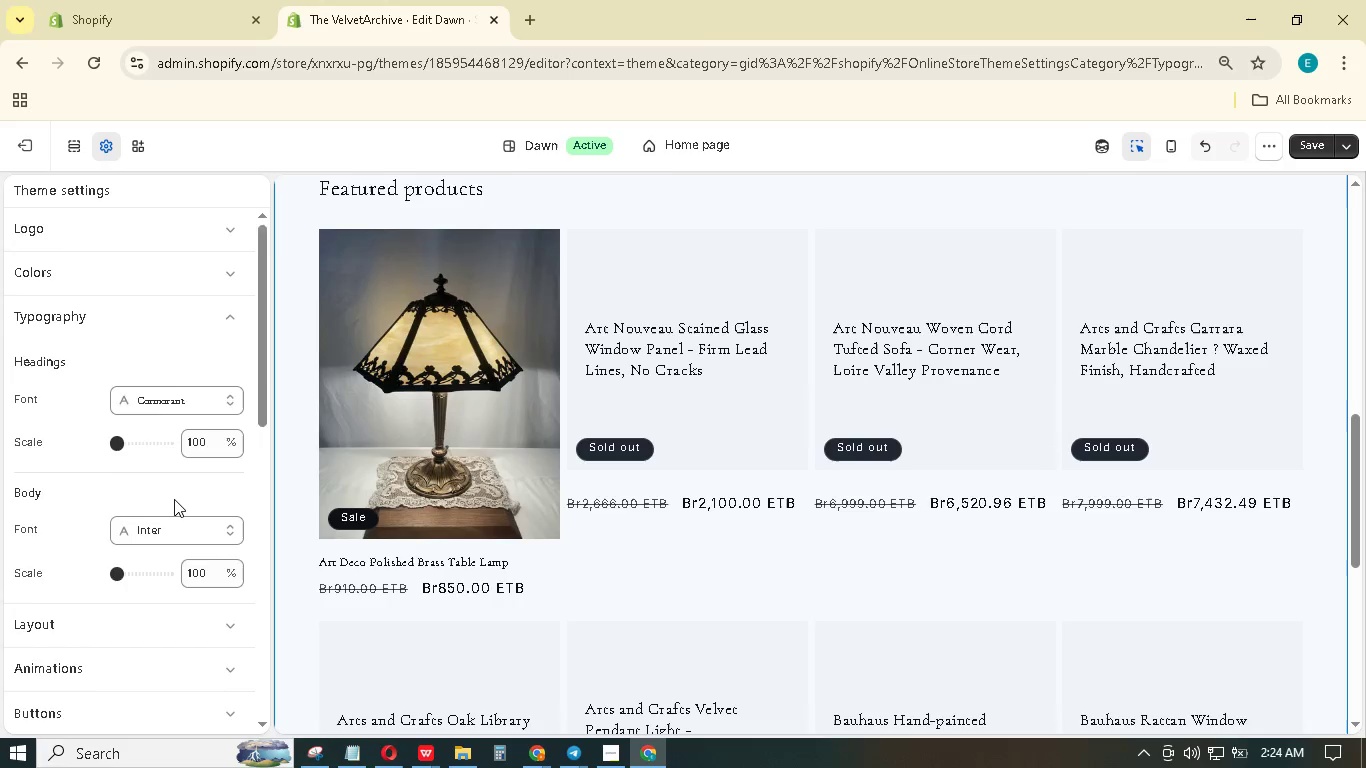 
scroll: coordinate [174, 499], scroll_direction: down, amount: 3.0
 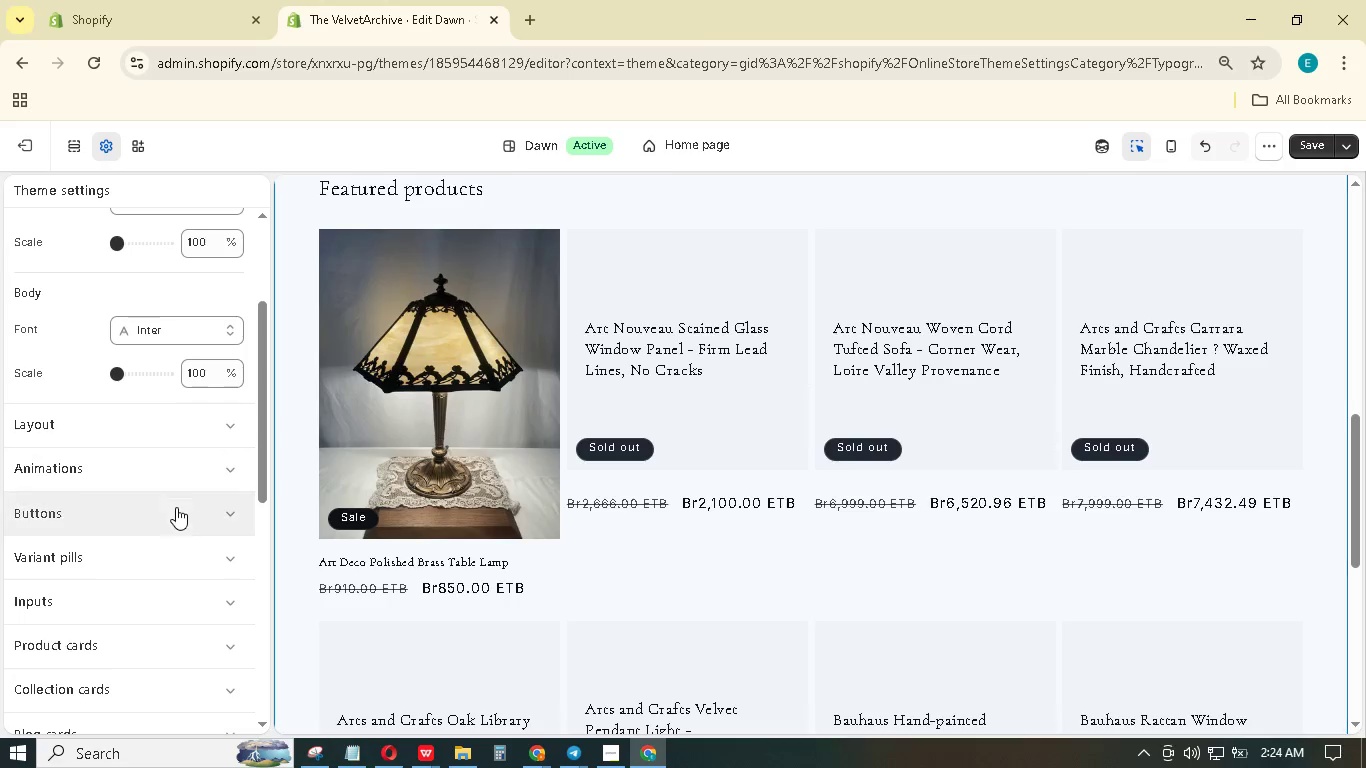 
left_click_drag(start_coordinate=[181, 512], to_coordinate=[188, 509])
 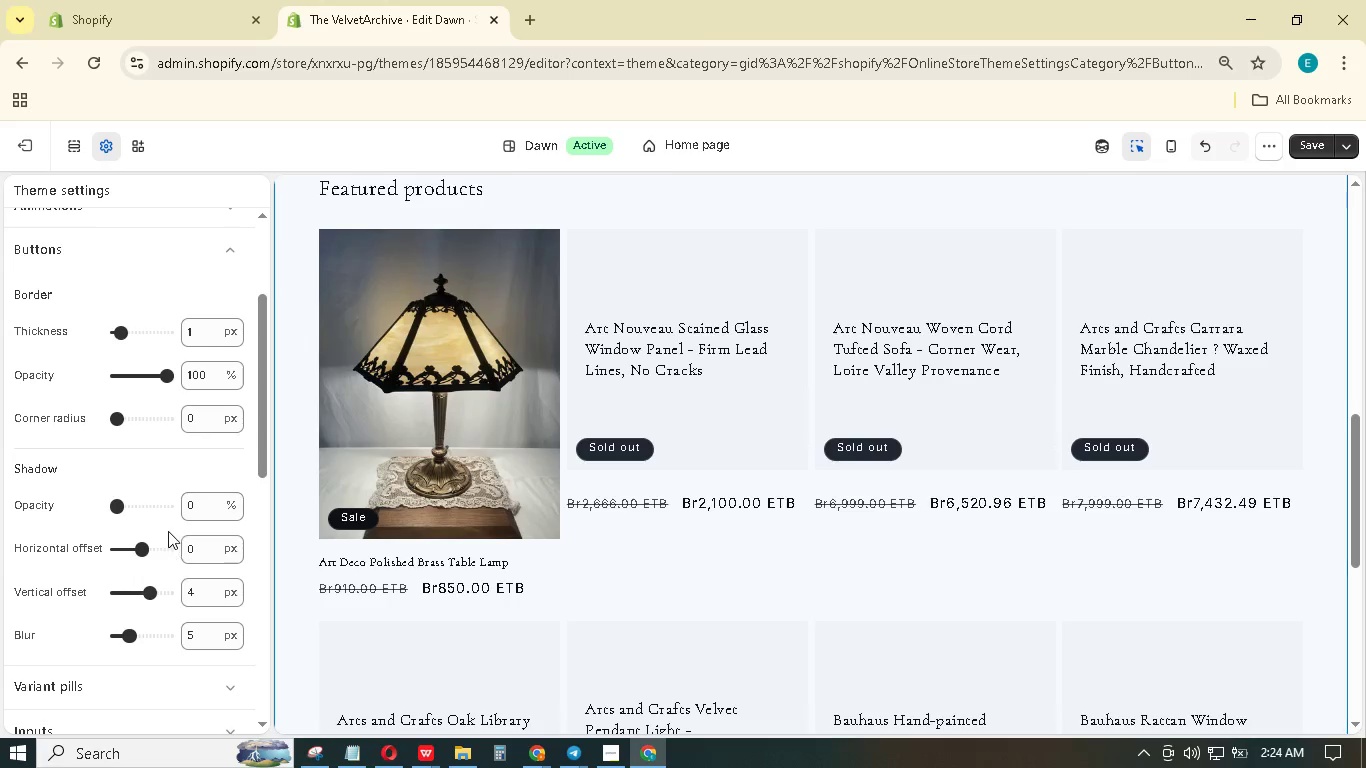 
scroll: coordinate [152, 490], scroll_direction: up, amount: 1.0
 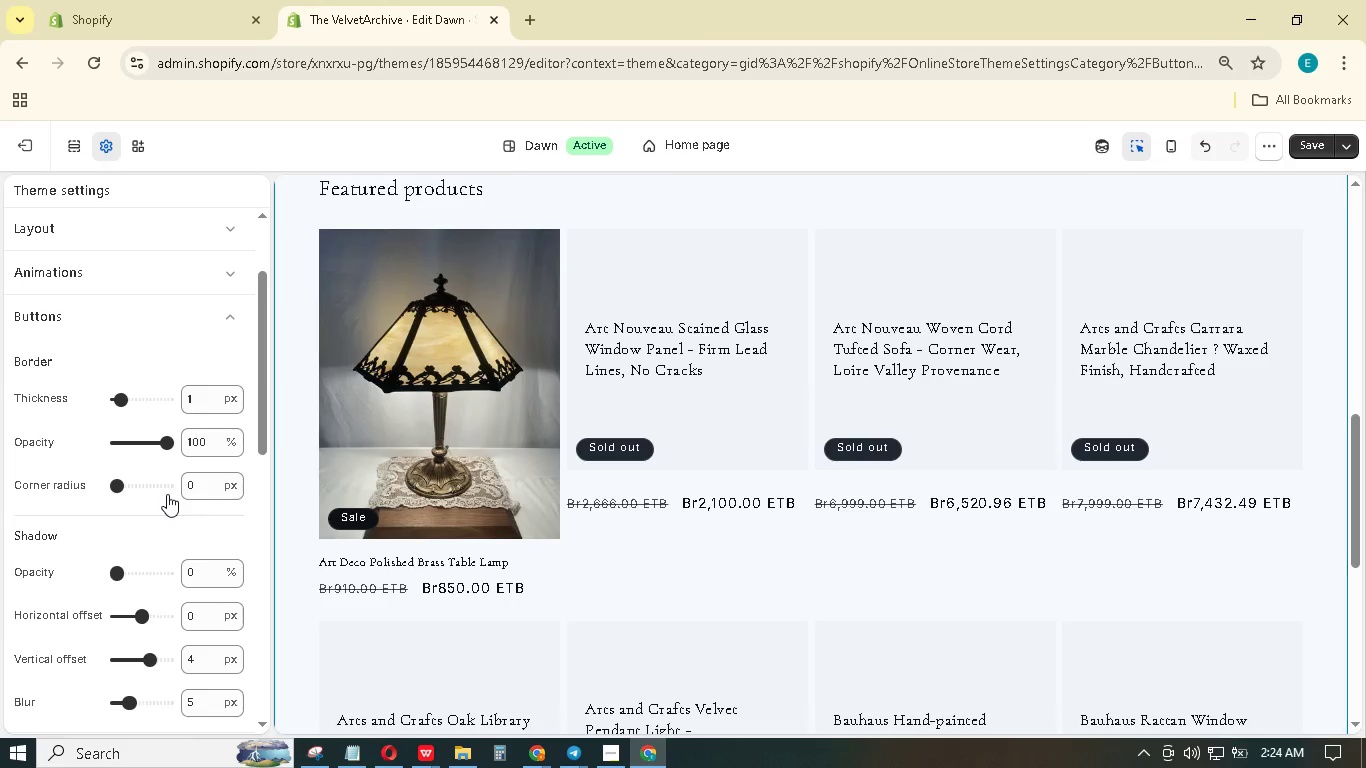 
wait(25.24)
 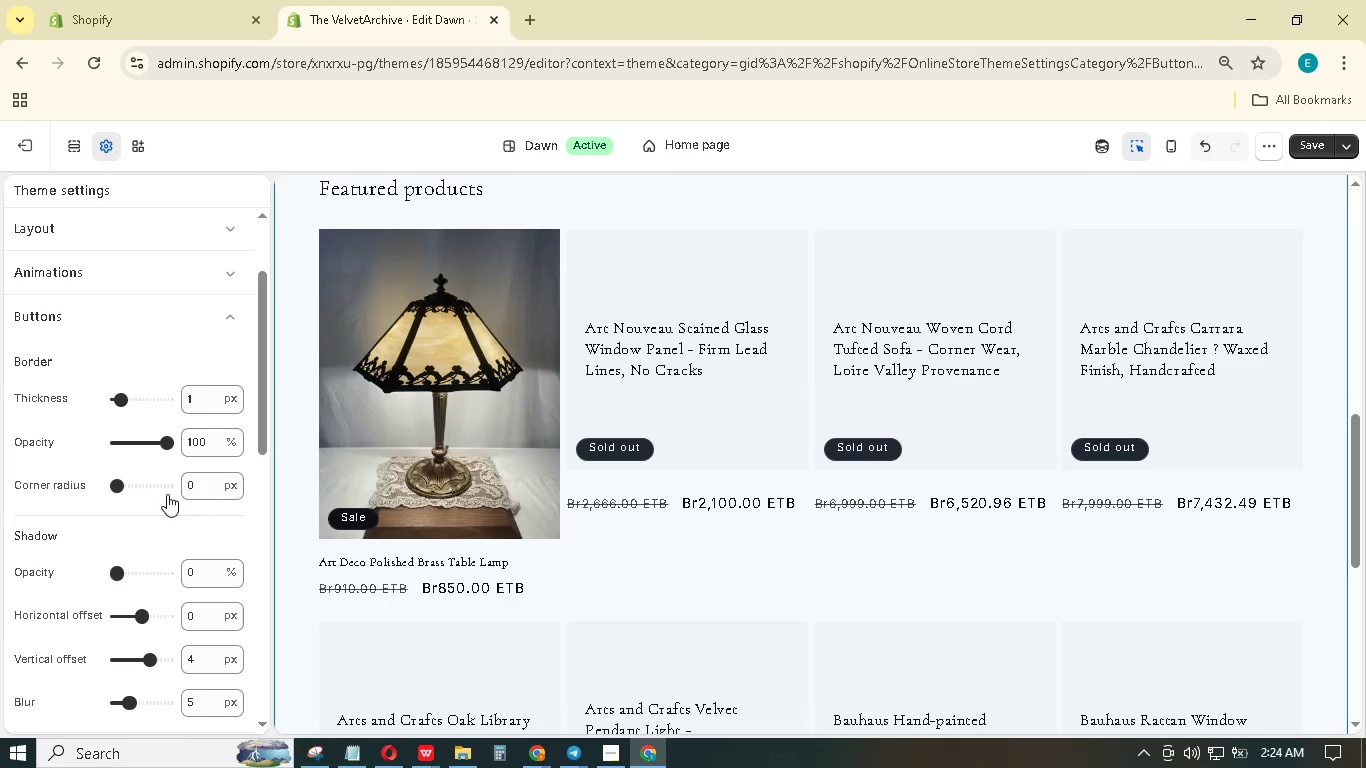 
scroll: coordinate [169, 491], scroll_direction: down, amount: 2.0
 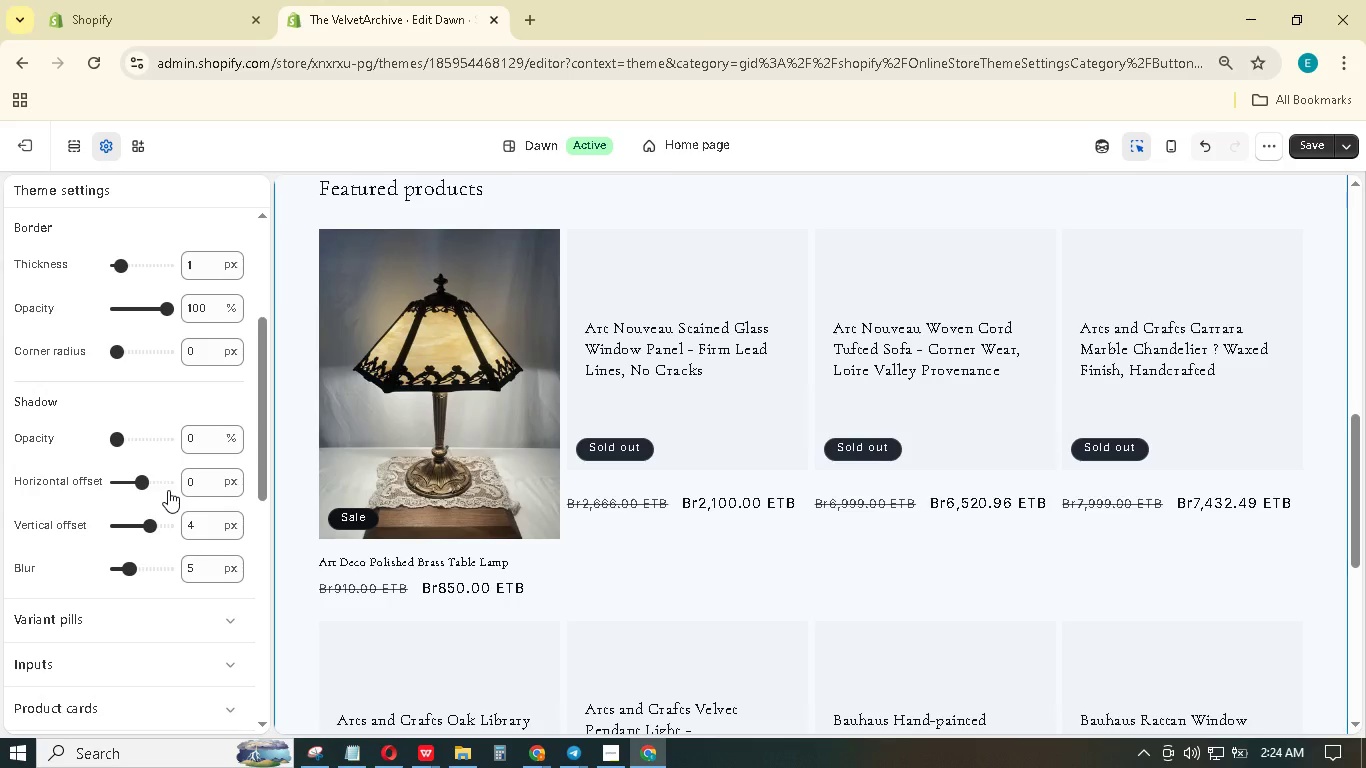 
wait(5.53)
 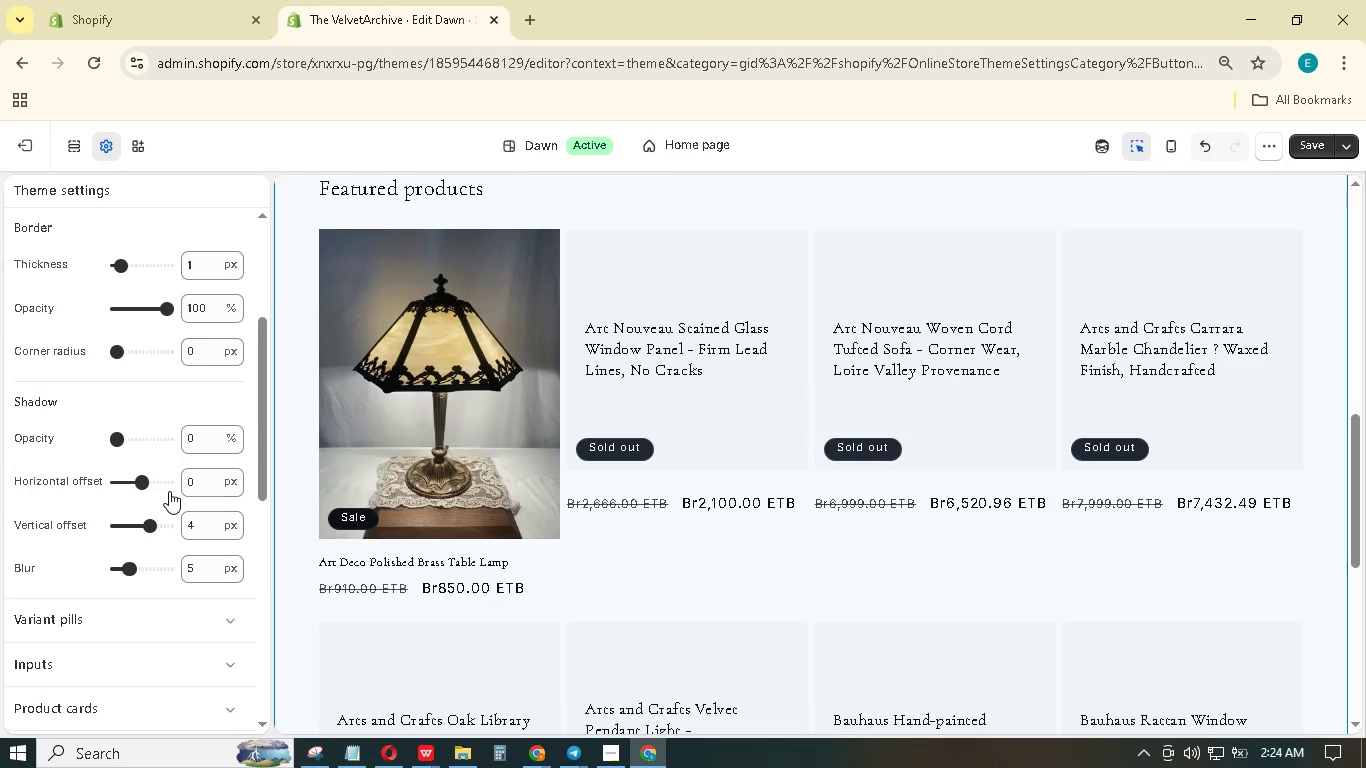 
scroll: coordinate [170, 481], scroll_direction: up, amount: 12.0
 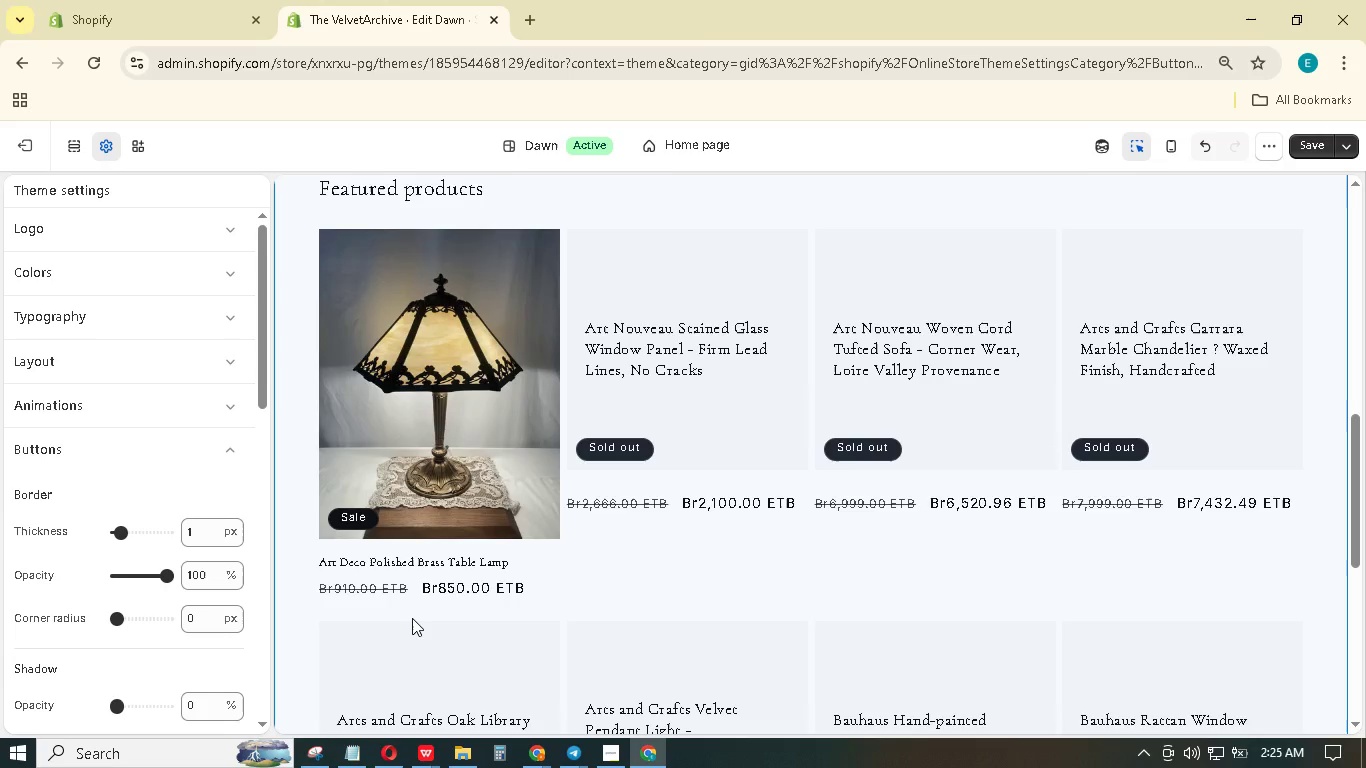 
wait(22.37)
 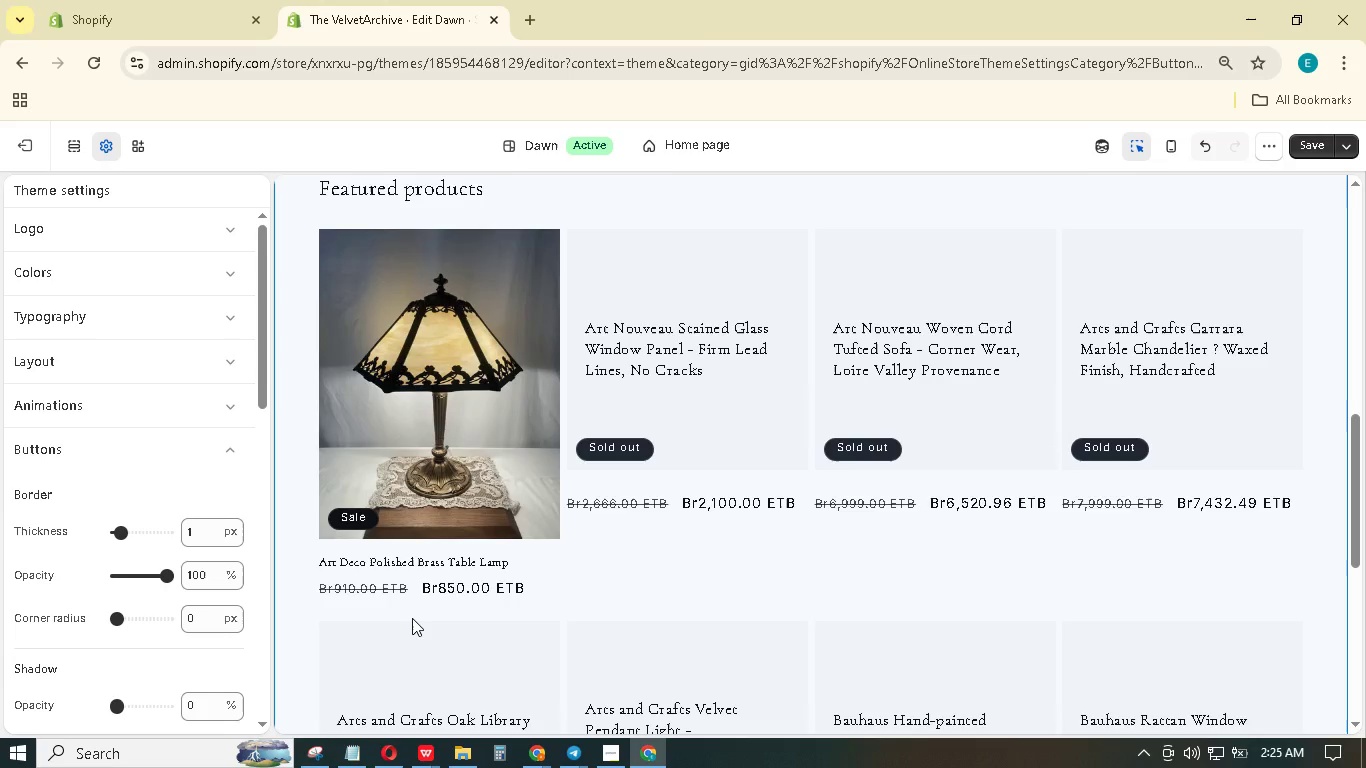 
left_click([1306, 150])